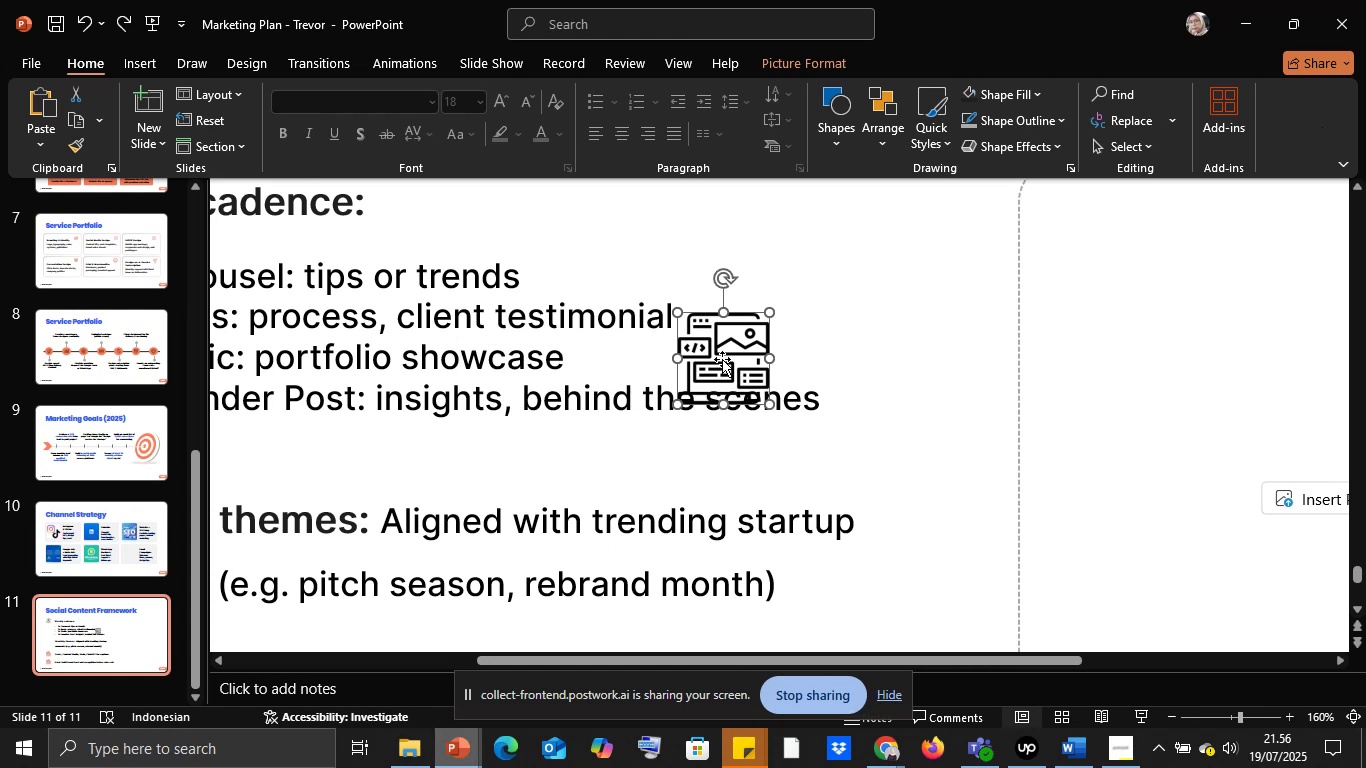 
hold_key(key=ShiftLeft, duration=1.51)
 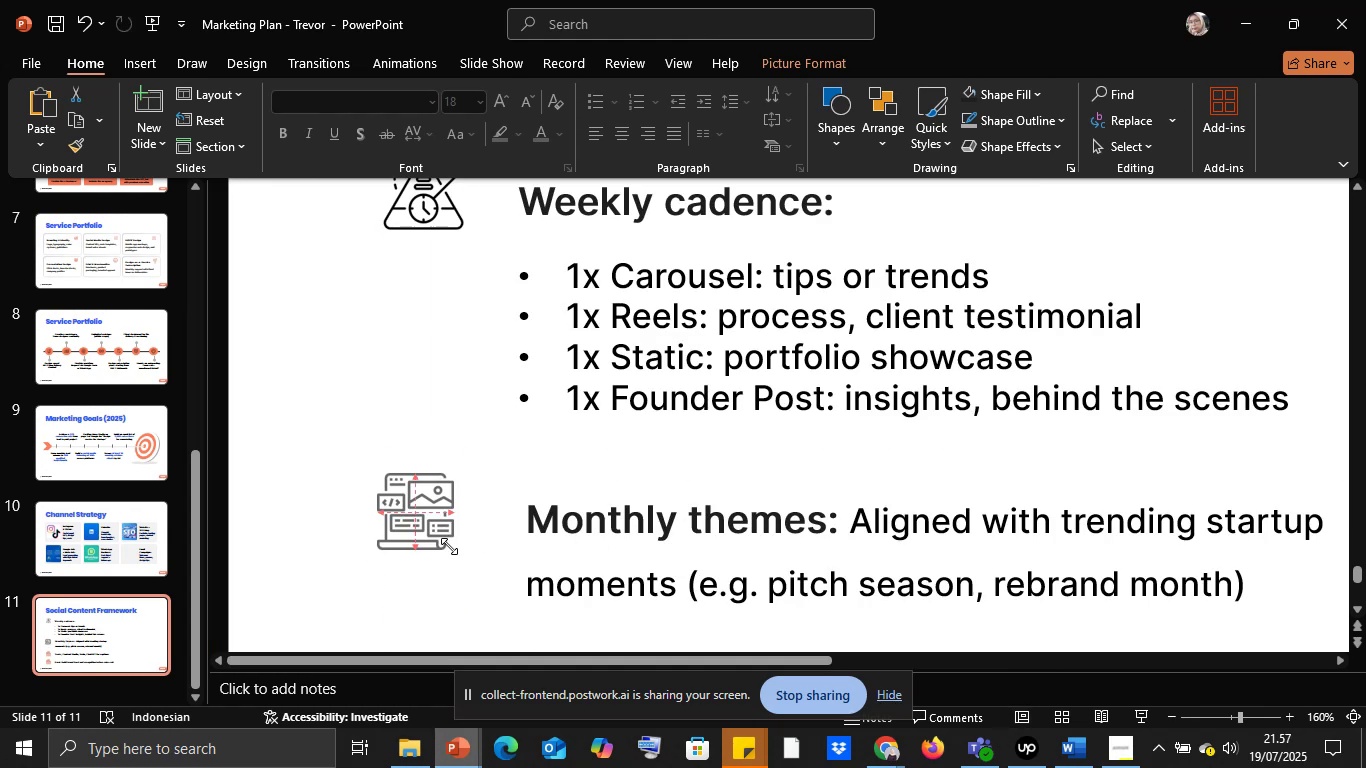 
key(Shift+ShiftLeft)
 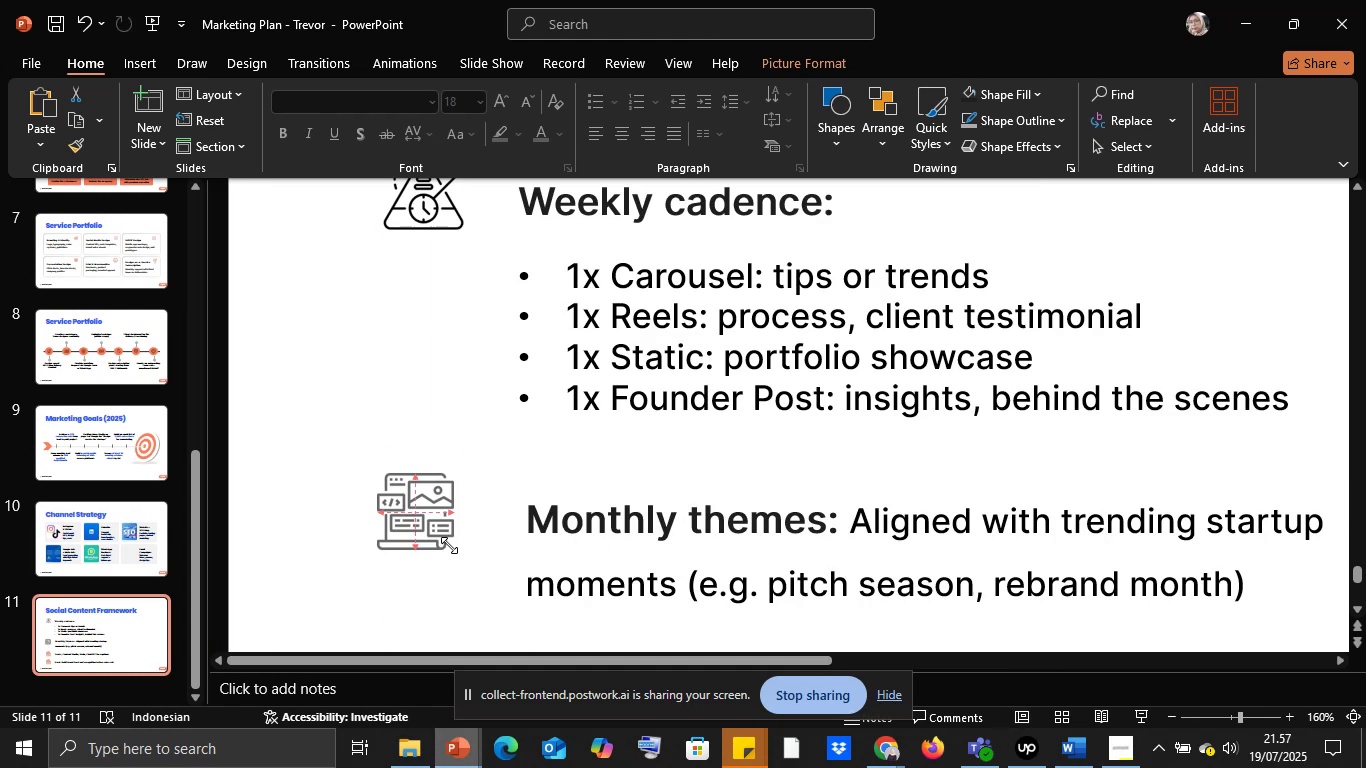 
key(Shift+ShiftLeft)
 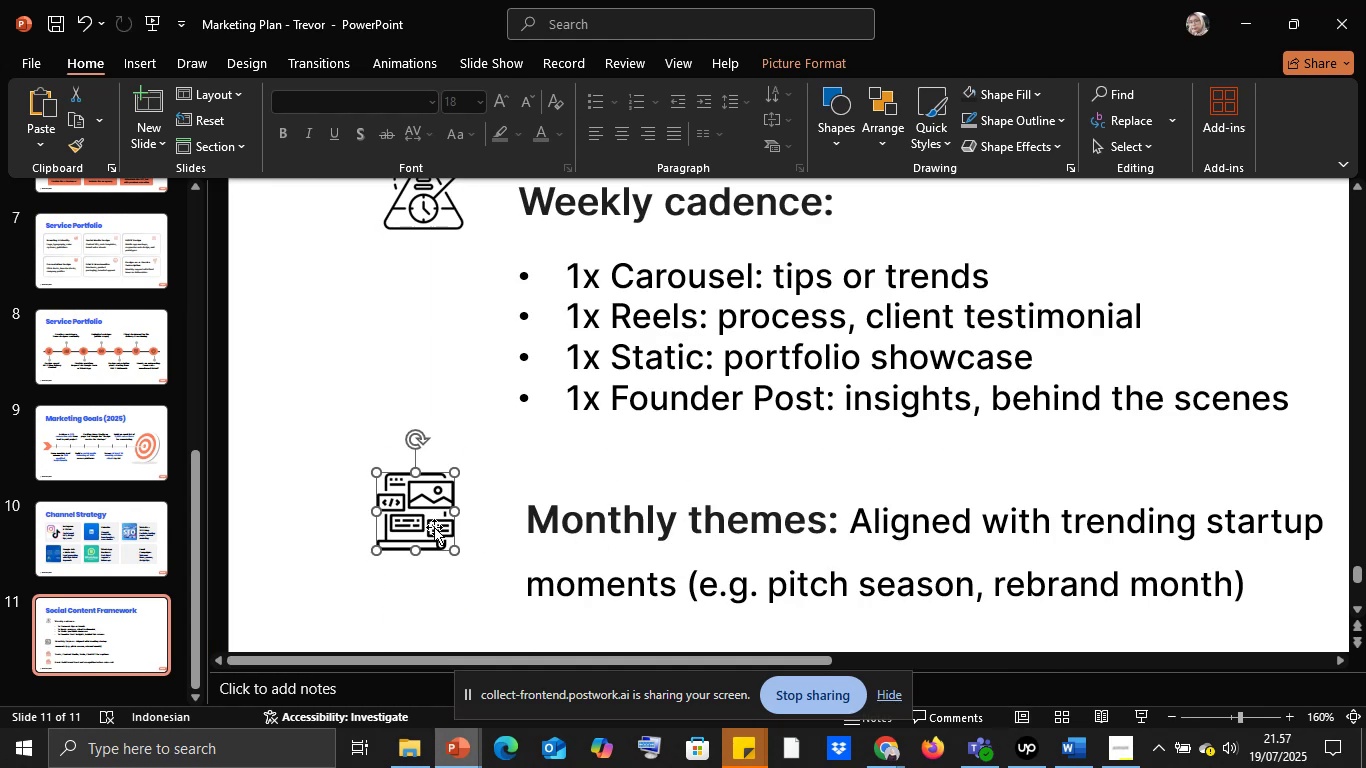 
key(Shift+ShiftLeft)
 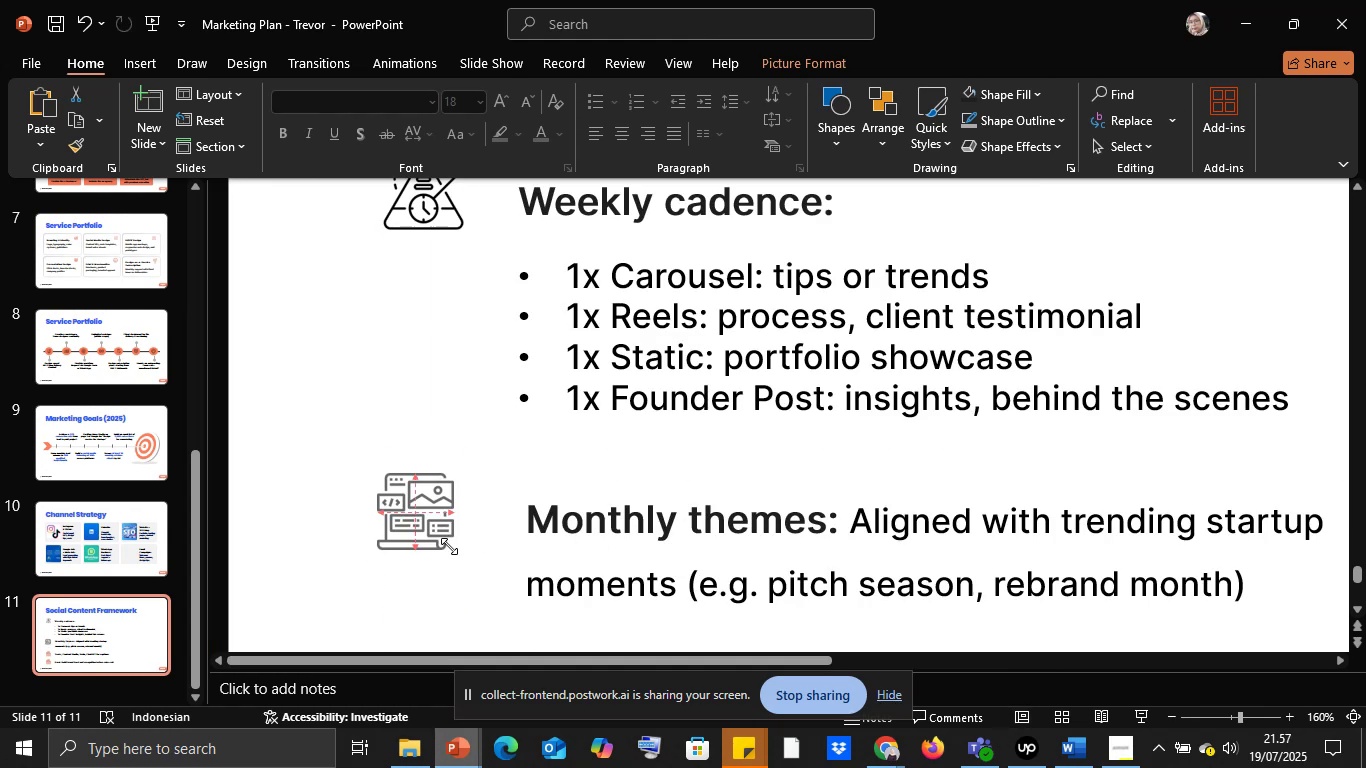 
key(Shift+ShiftLeft)
 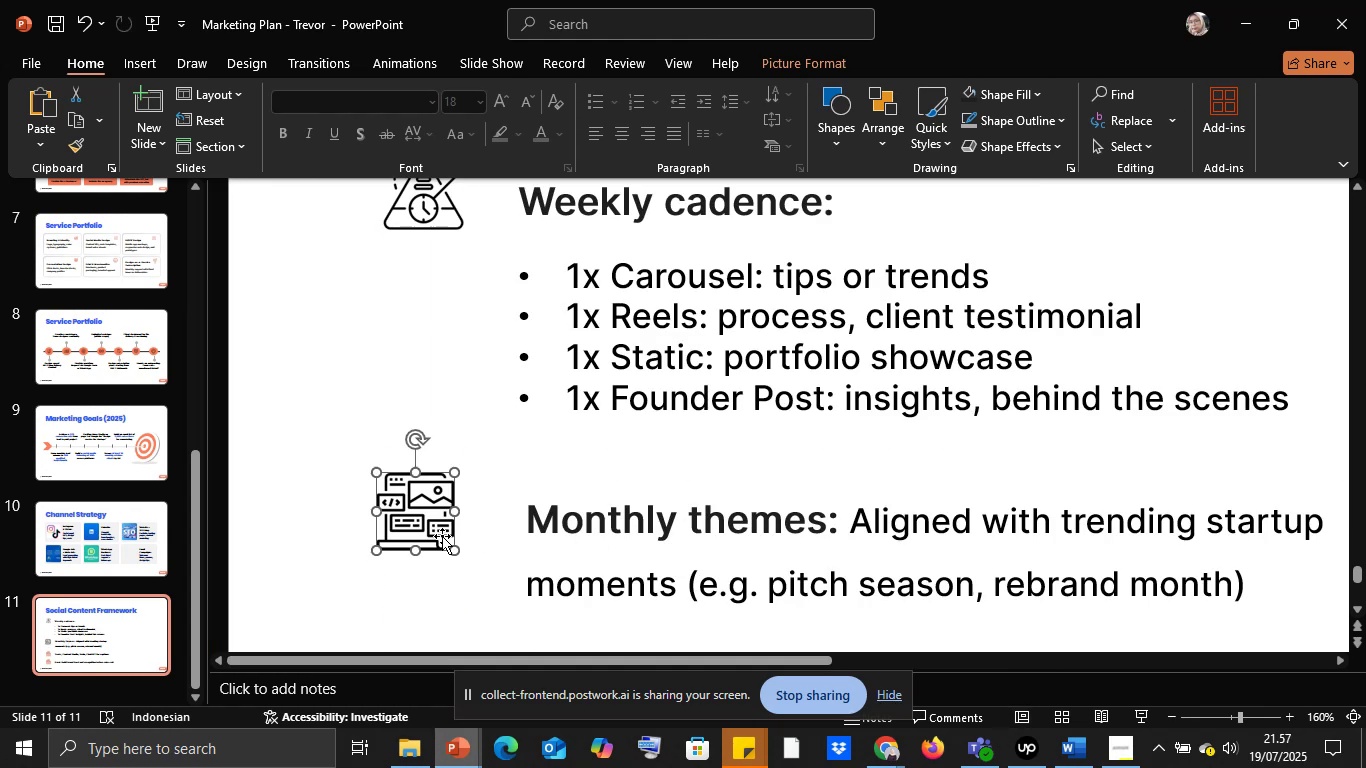 
key(Shift+ShiftLeft)
 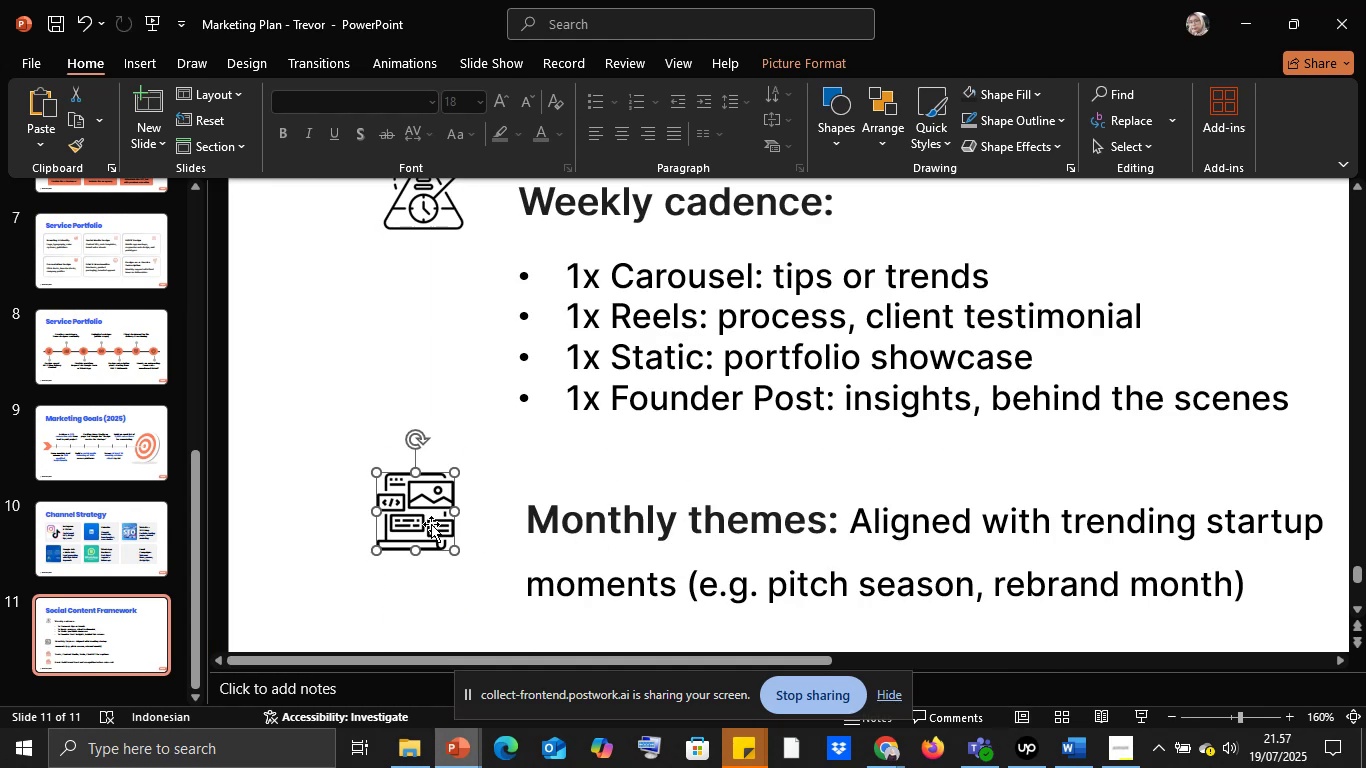 
key(Shift+ShiftLeft)
 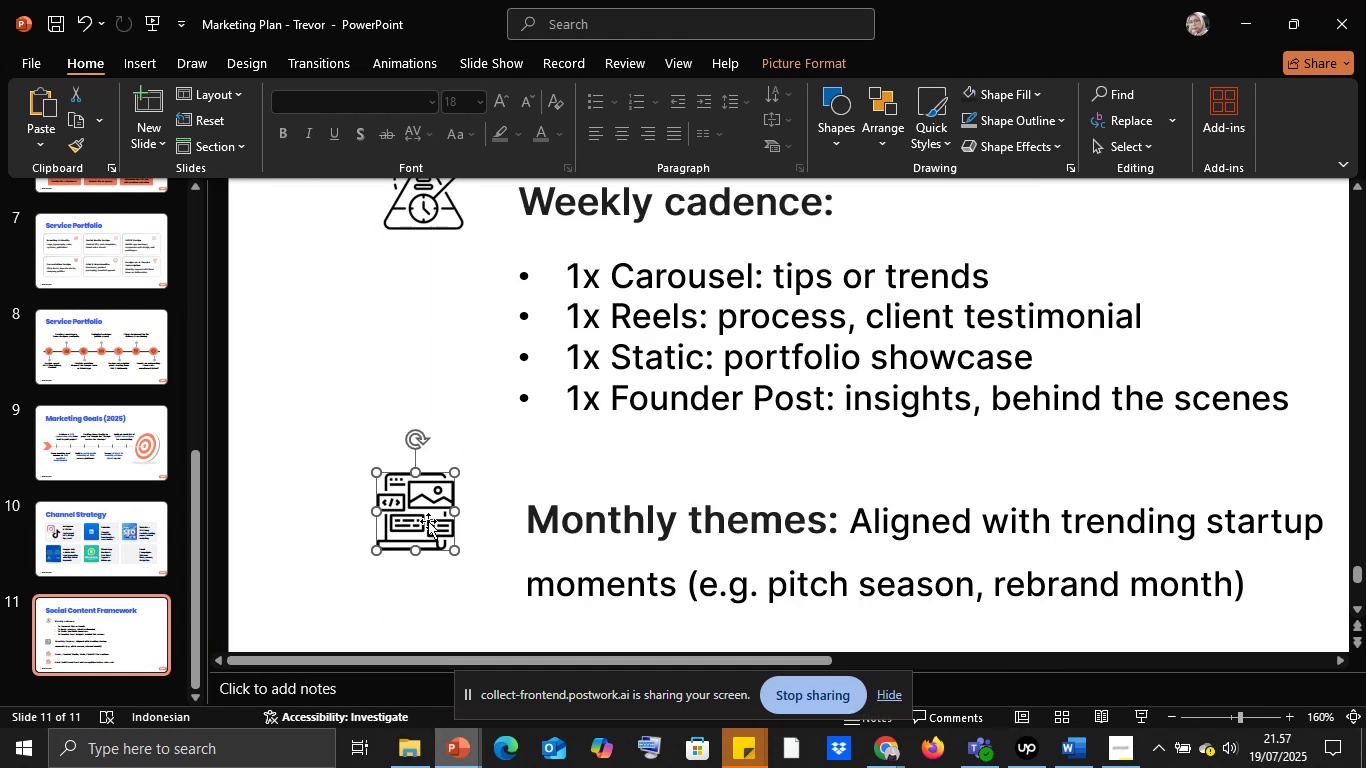 
key(Shift+ShiftLeft)
 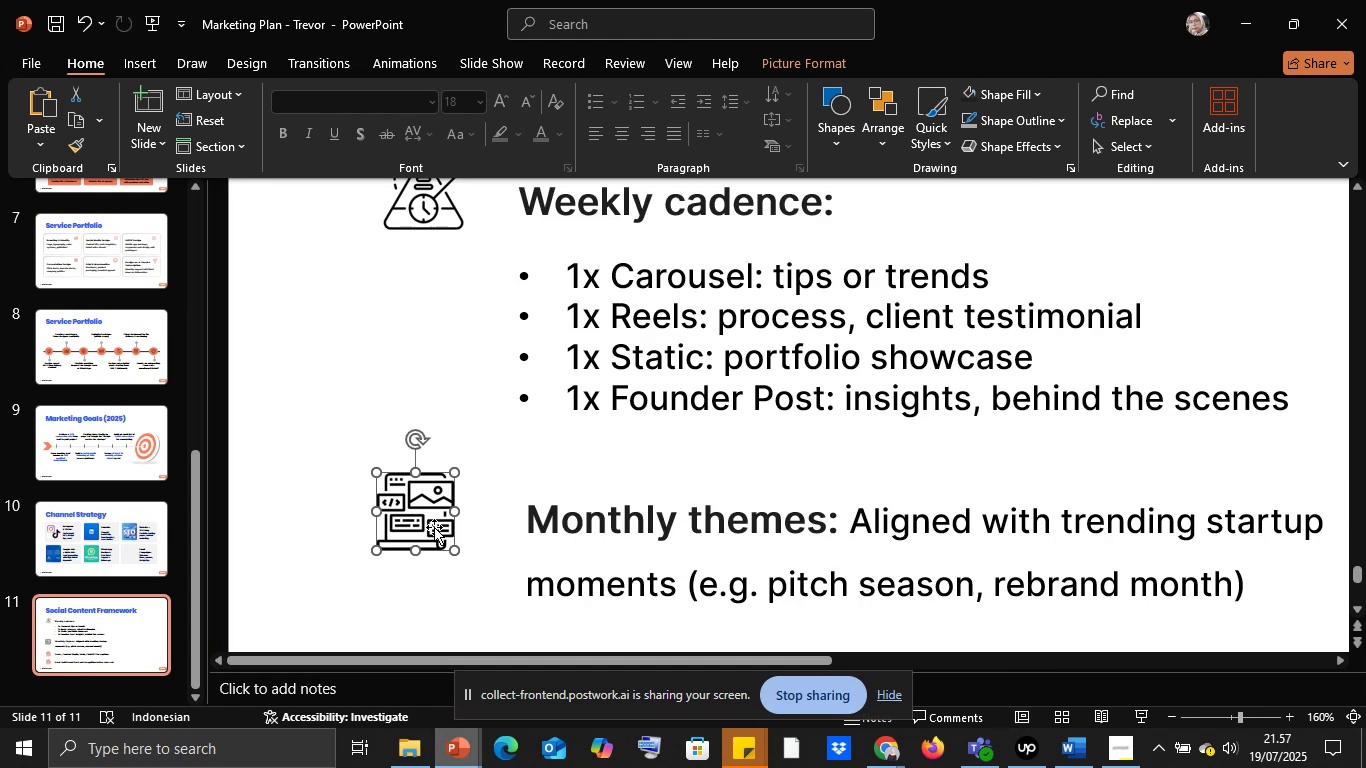 
key(Shift+ShiftLeft)
 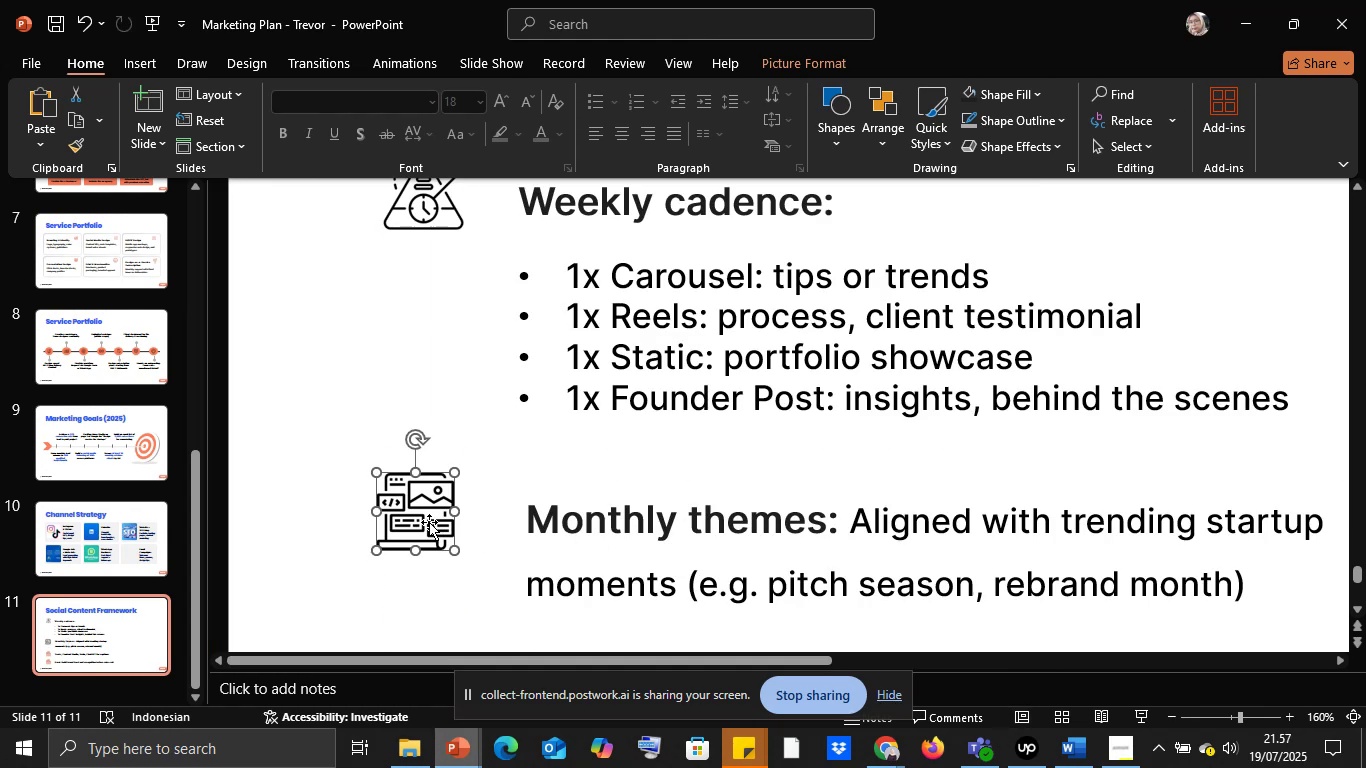 
key(Shift+ShiftLeft)
 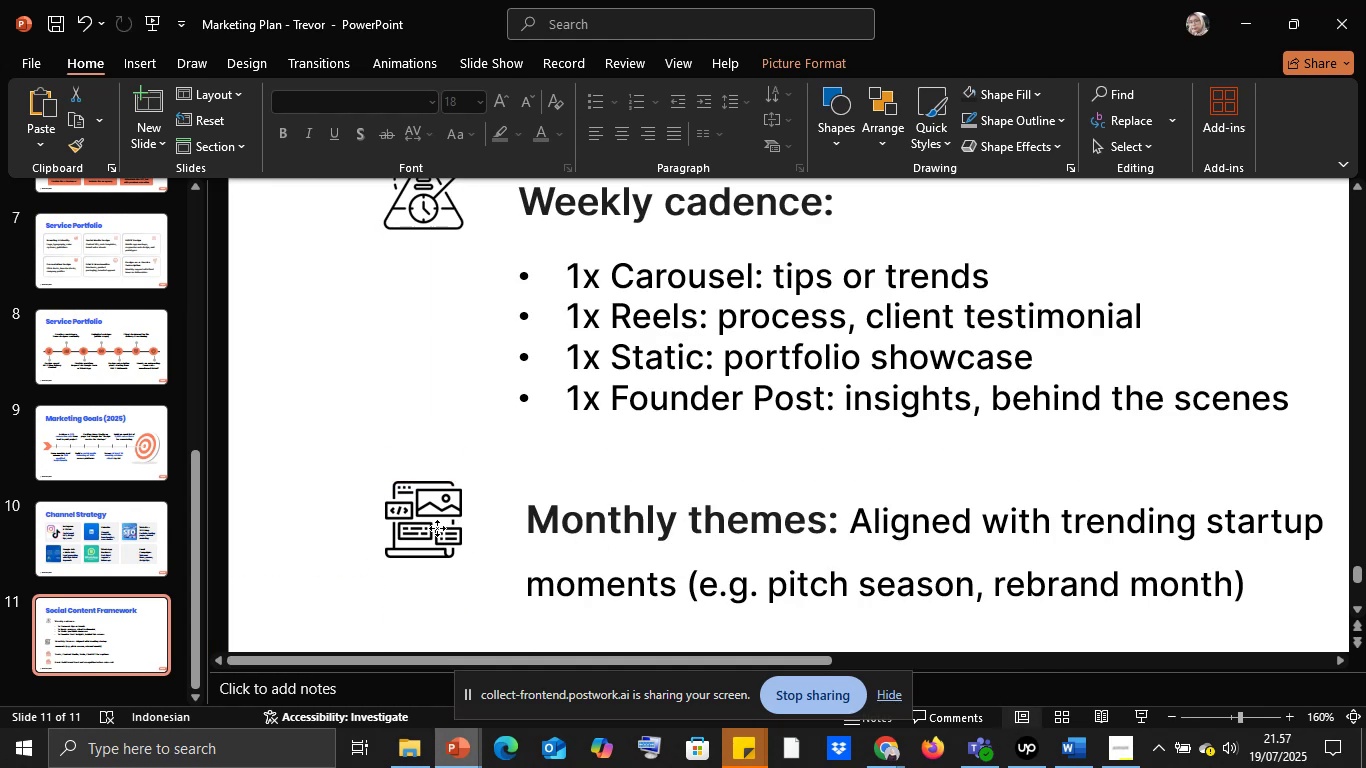 
hold_key(key=ShiftLeft, duration=1.5)
 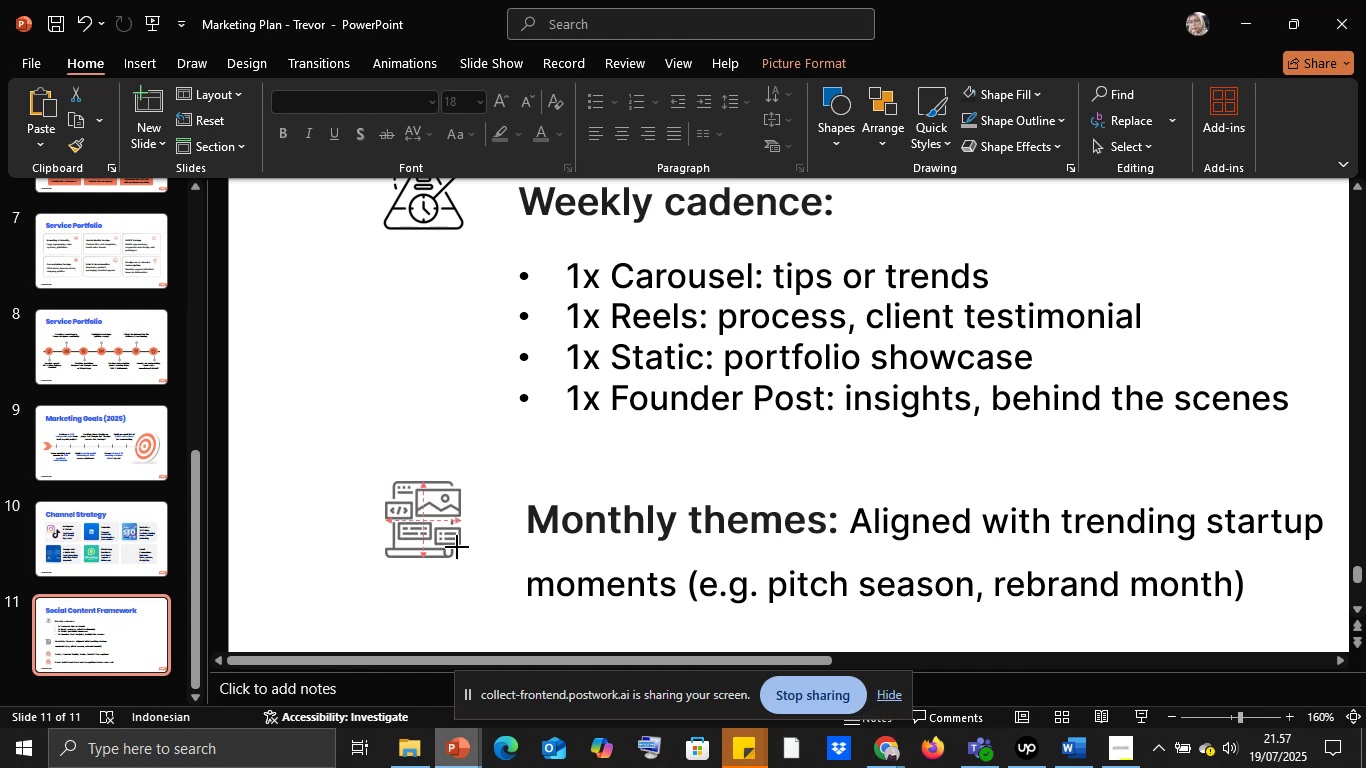 
hold_key(key=ShiftLeft, duration=0.77)
 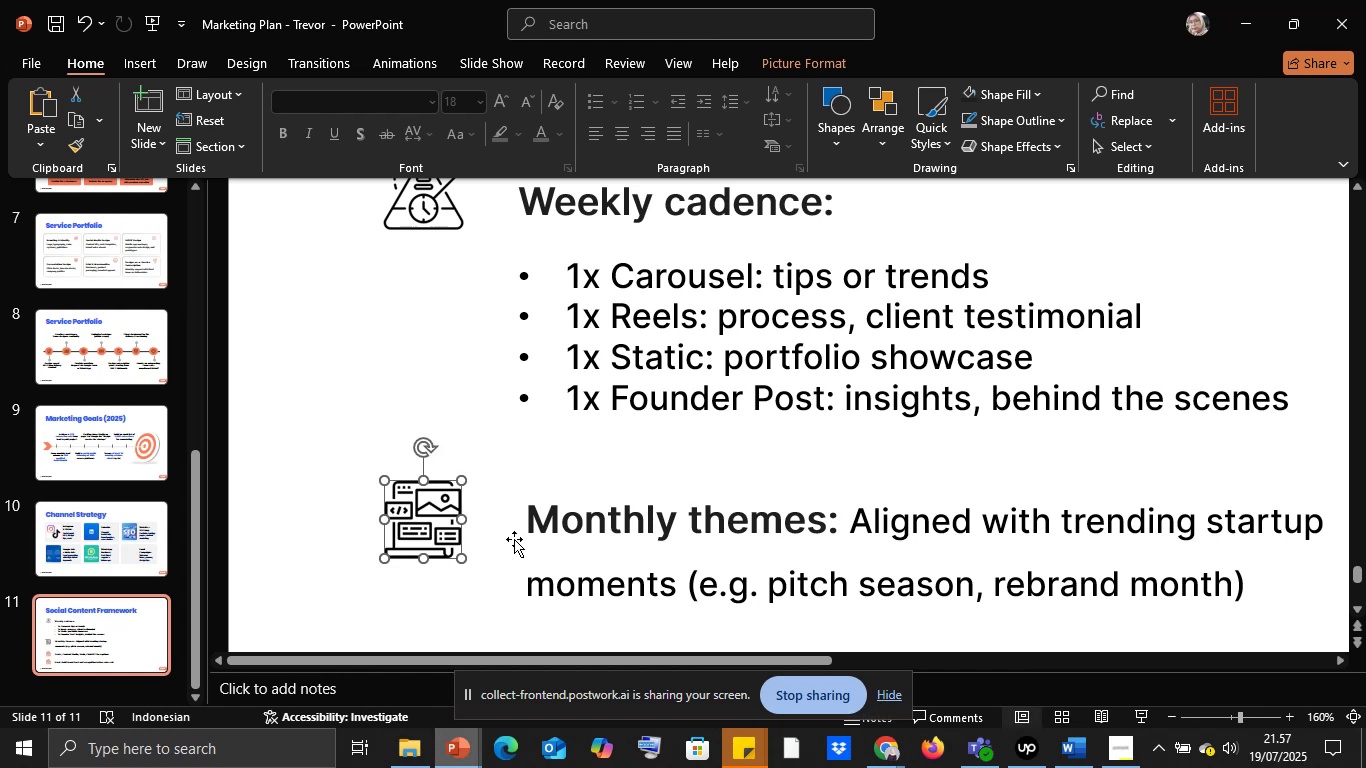 
scroll: coordinate [516, 539], scroll_direction: down, amount: 11.0
 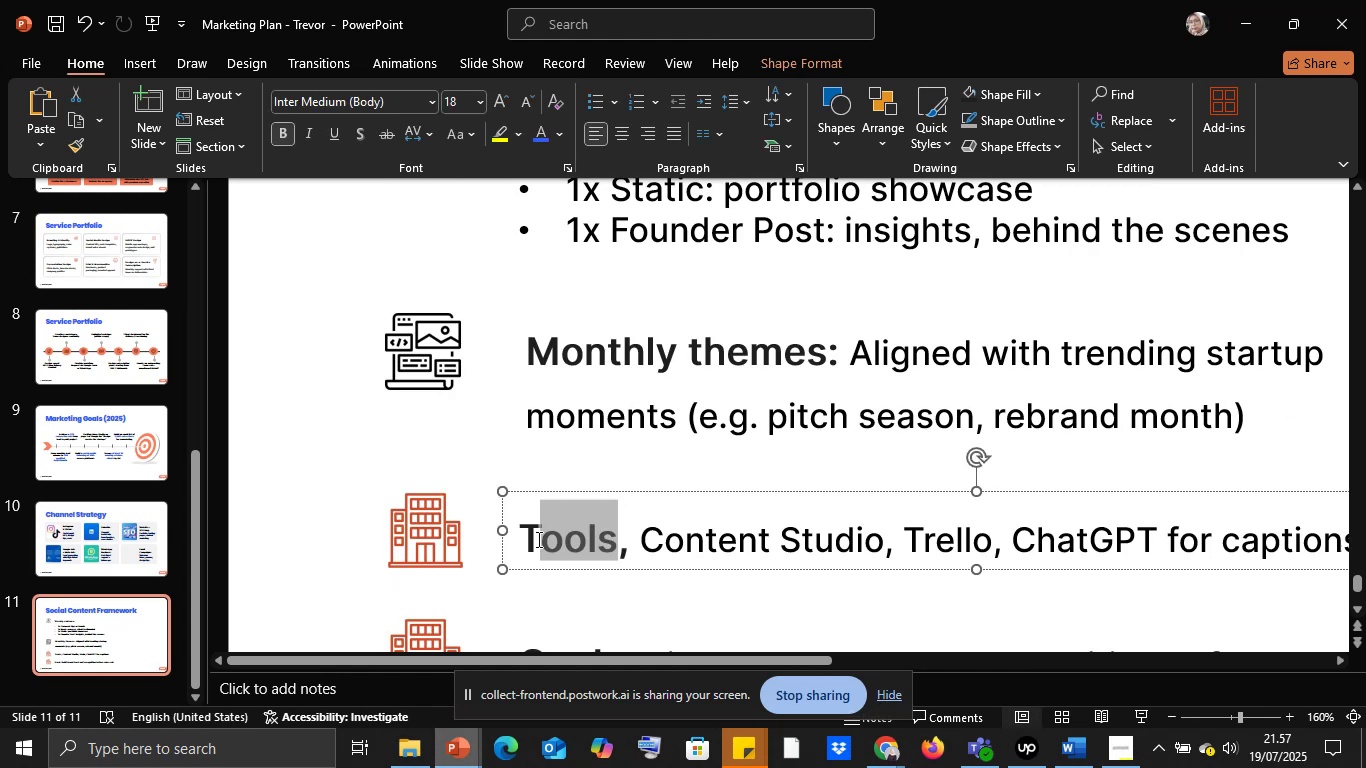 
key(Control+C)
 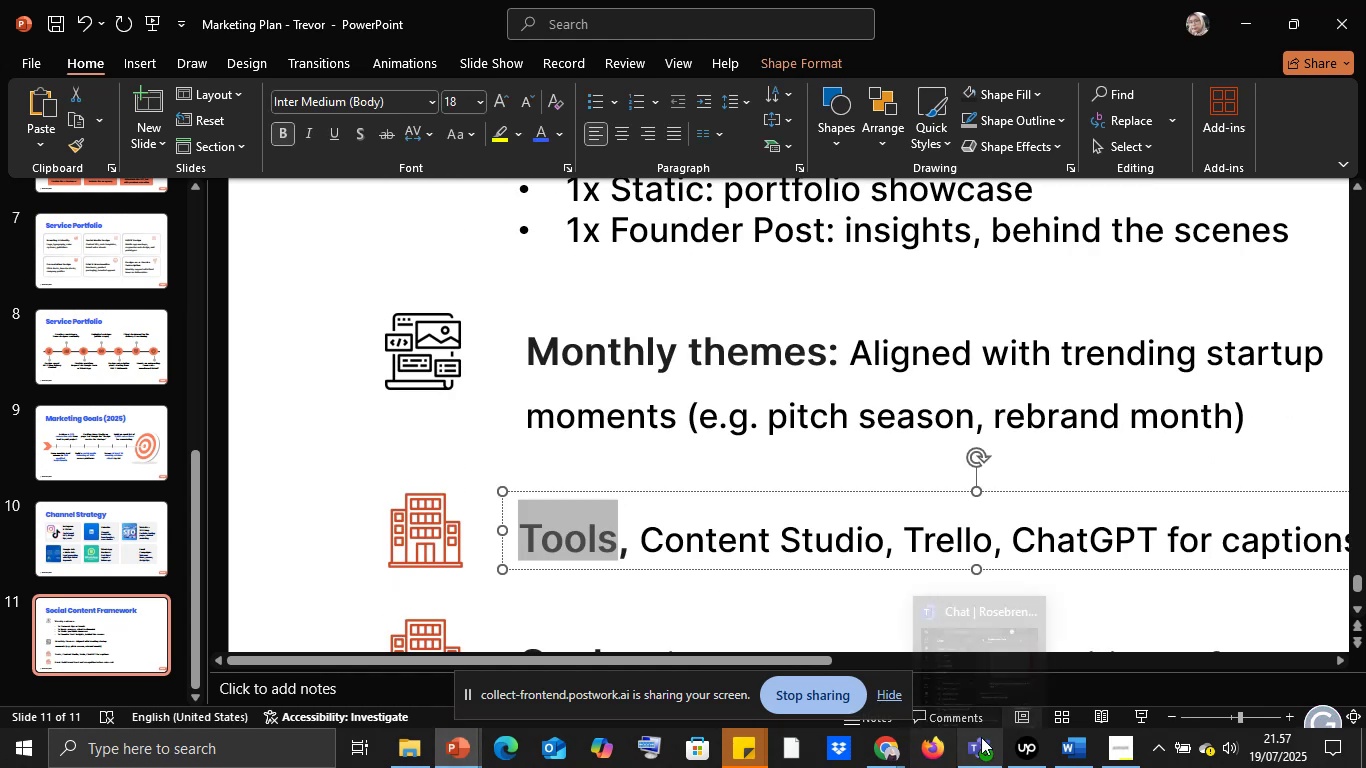 
mouse_move([973, 747])
 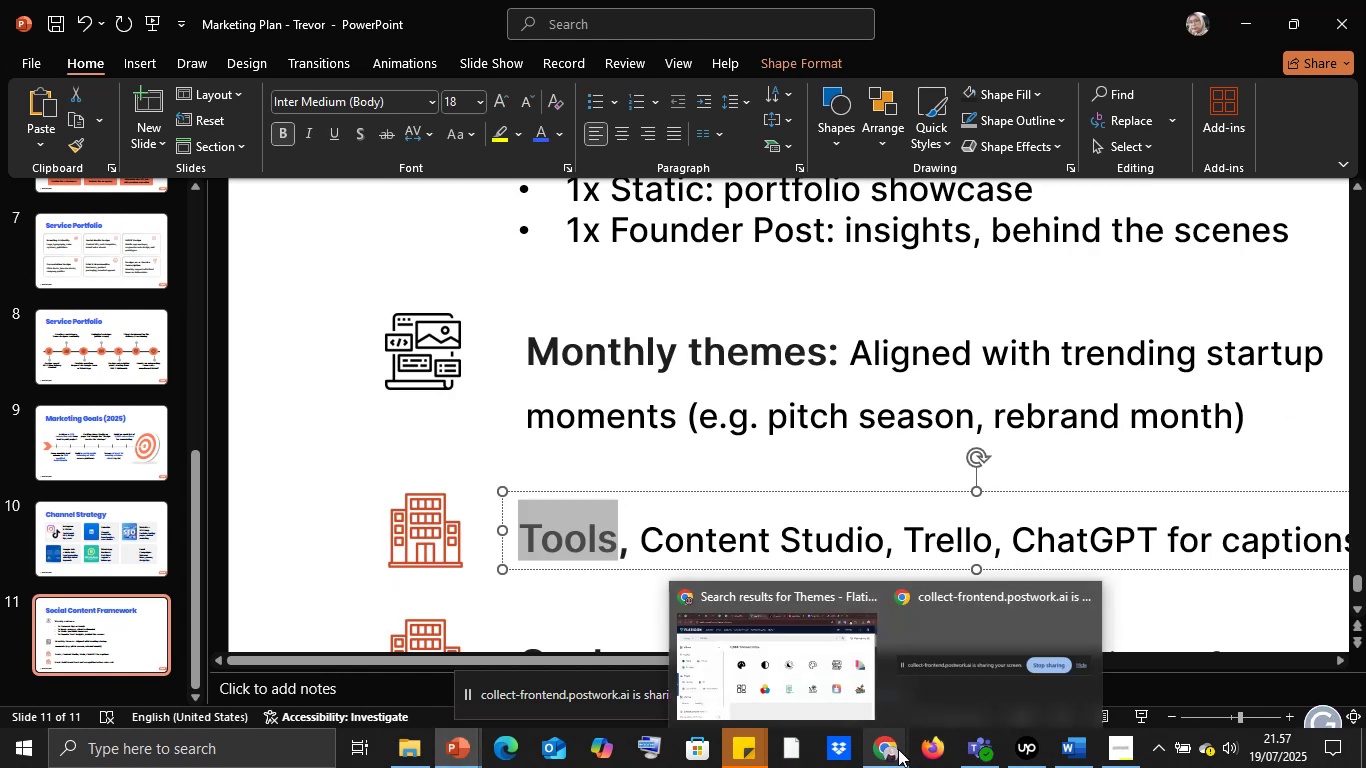 
left_click([898, 749])
 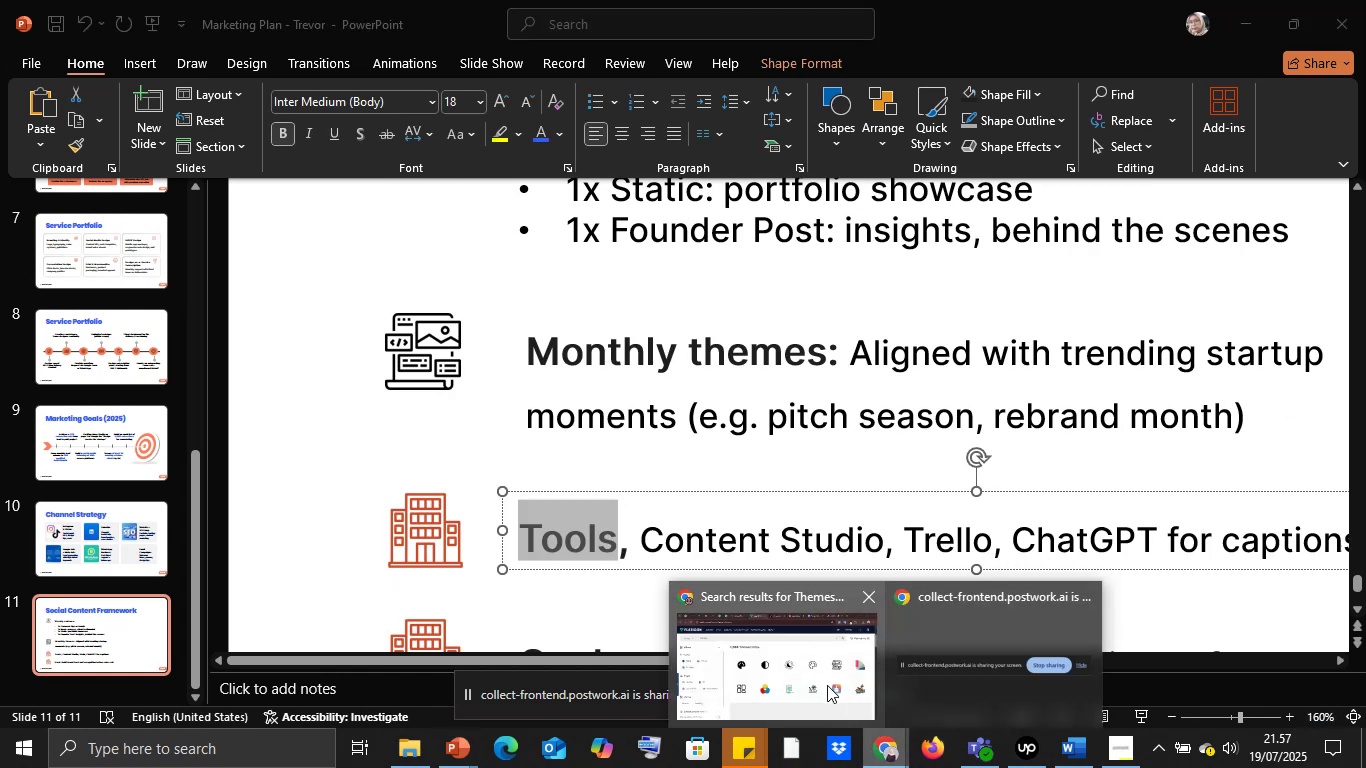 
left_click([818, 692])
 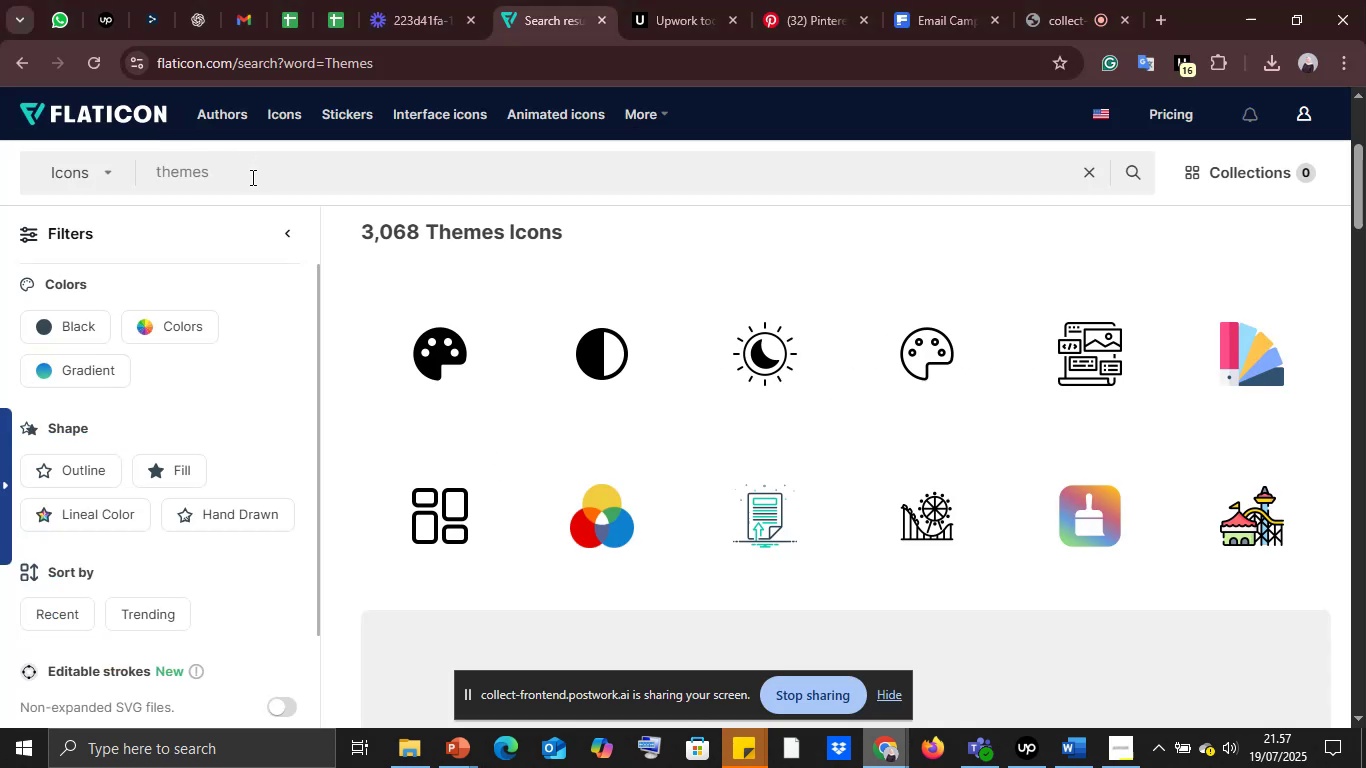 
key(Control+V)
 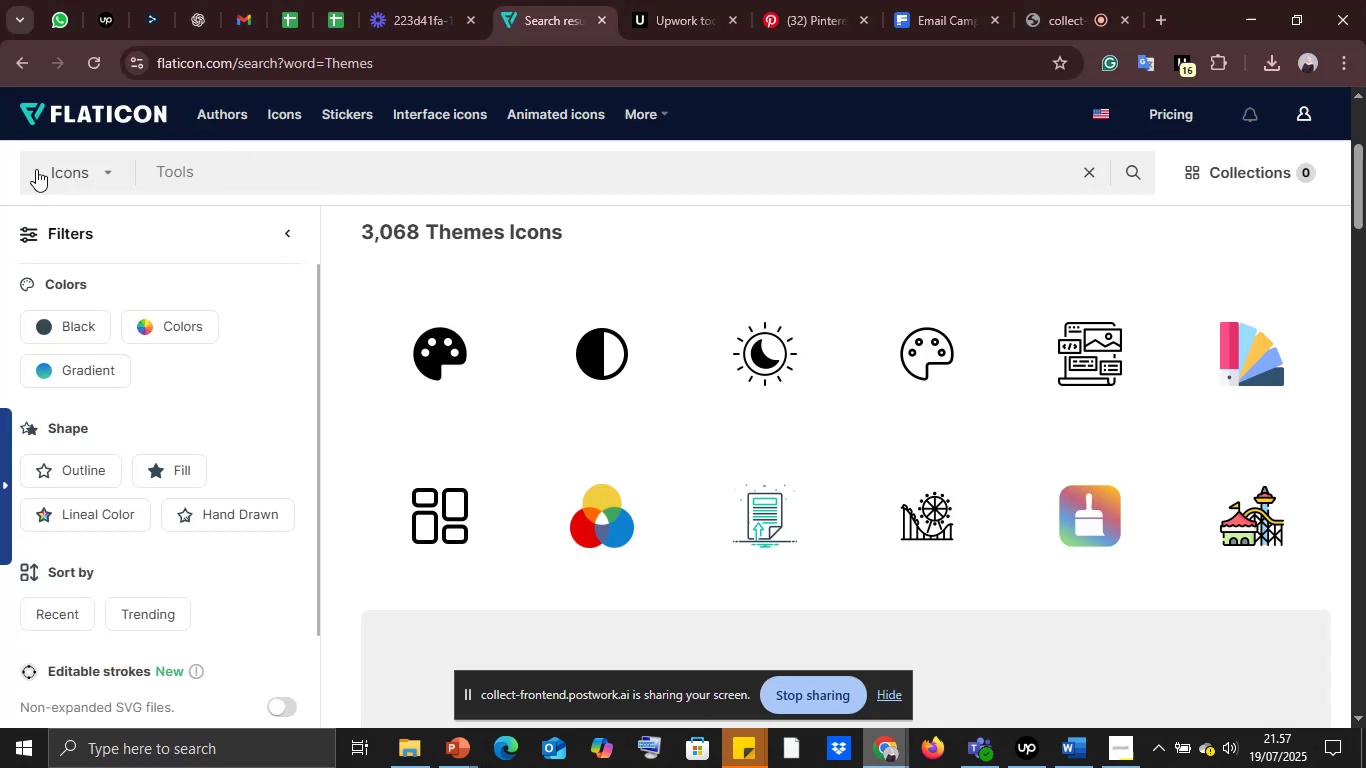 
key(Enter)
 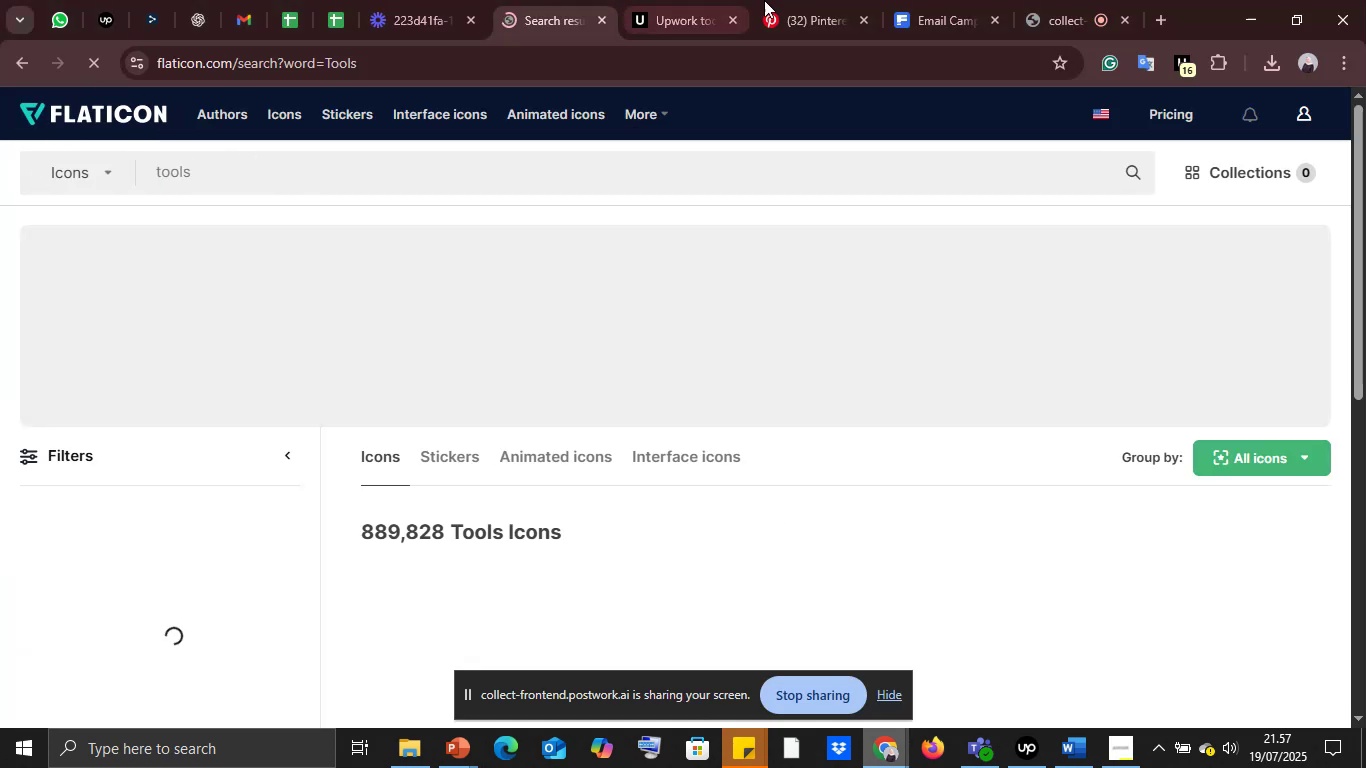 
left_click([1097, 0])
 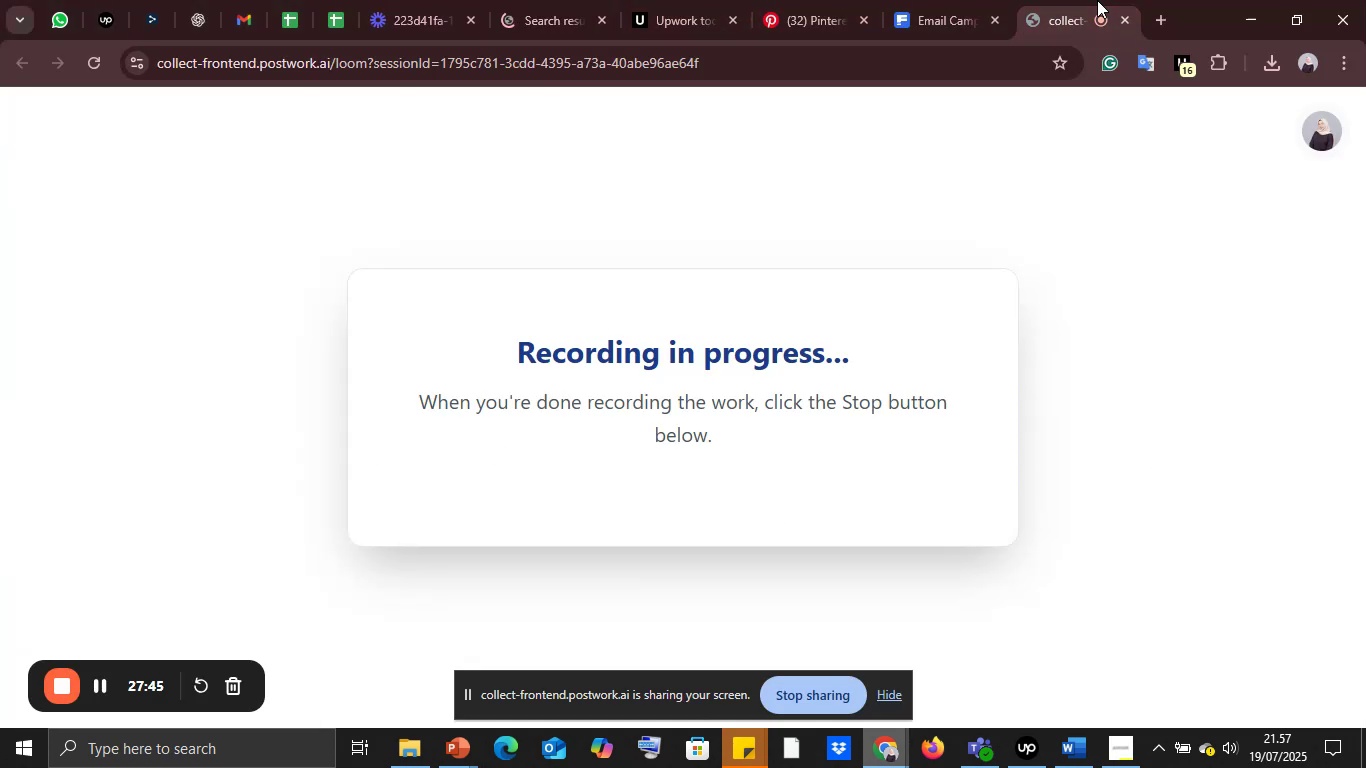 
left_click([1097, 0])
 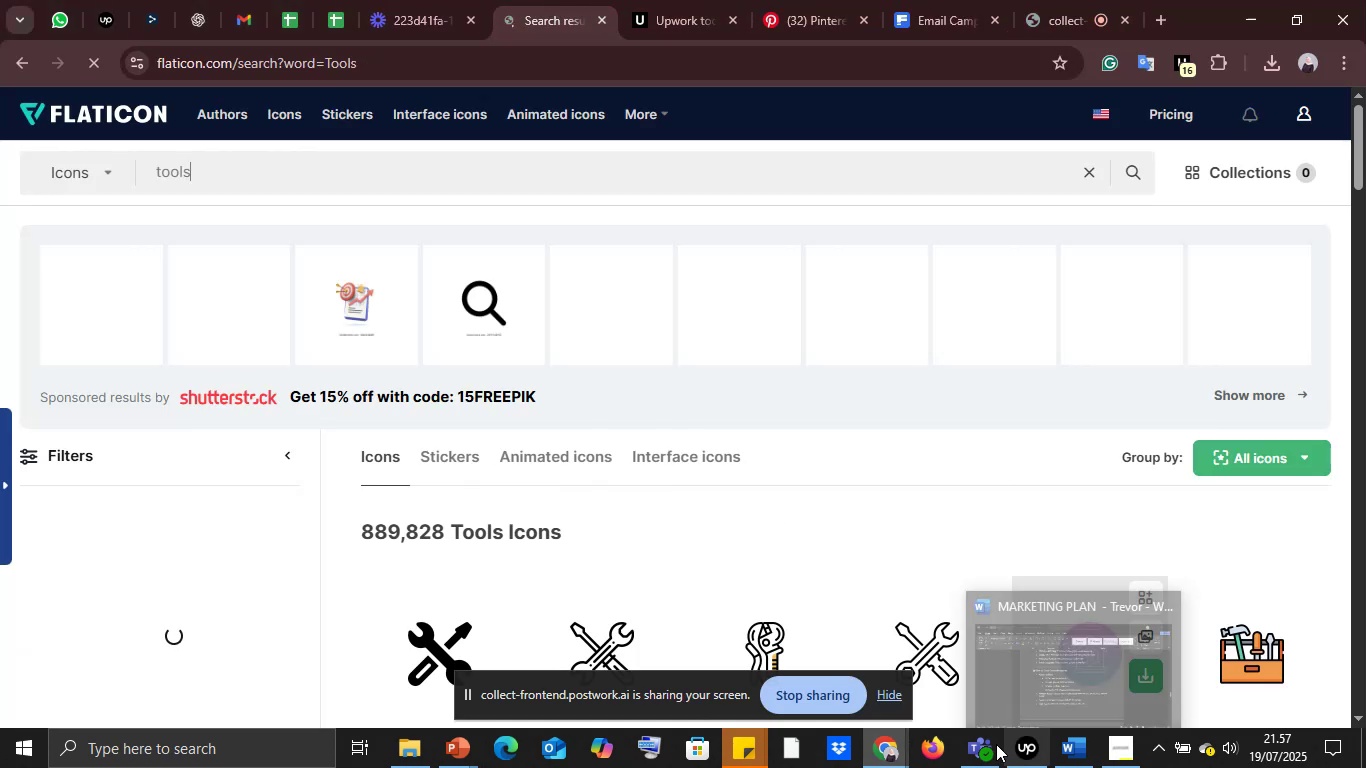 
left_click([444, 2])
 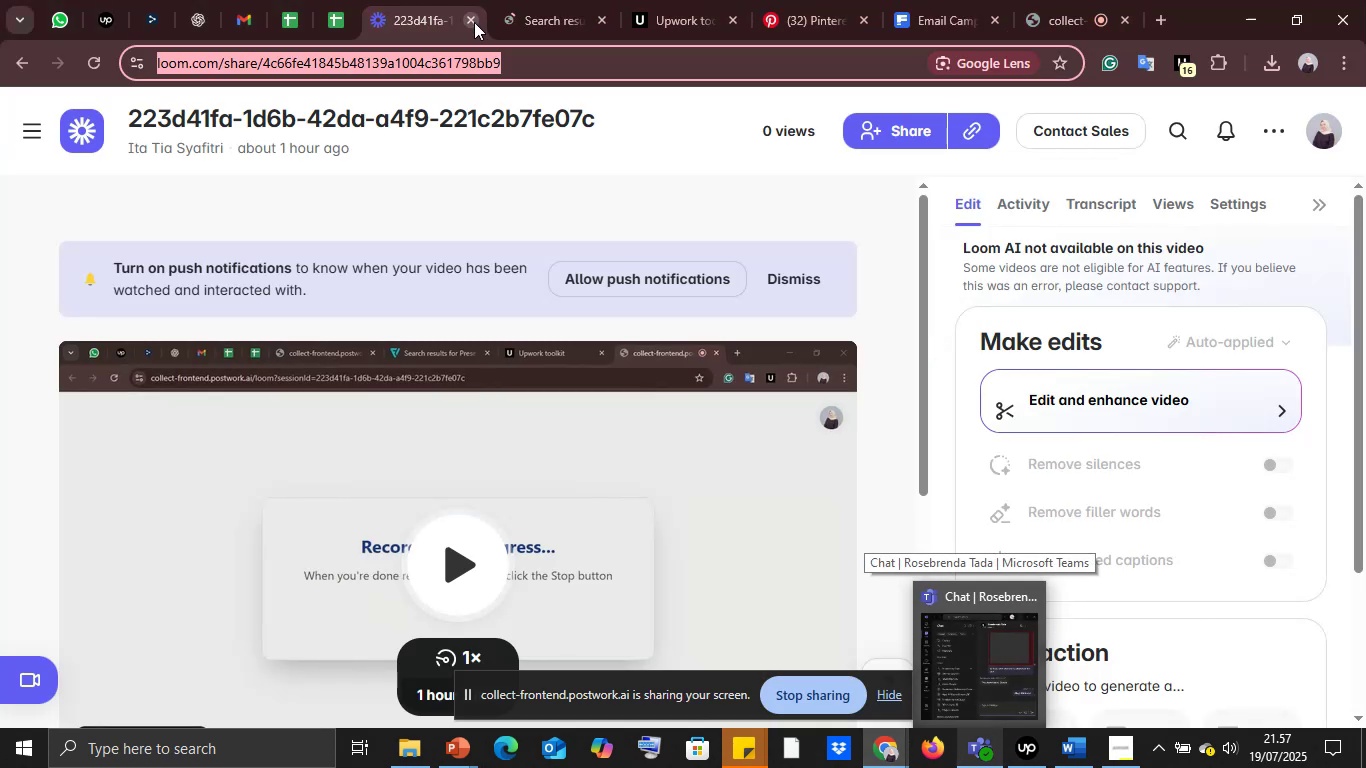 
left_click([474, 22])
 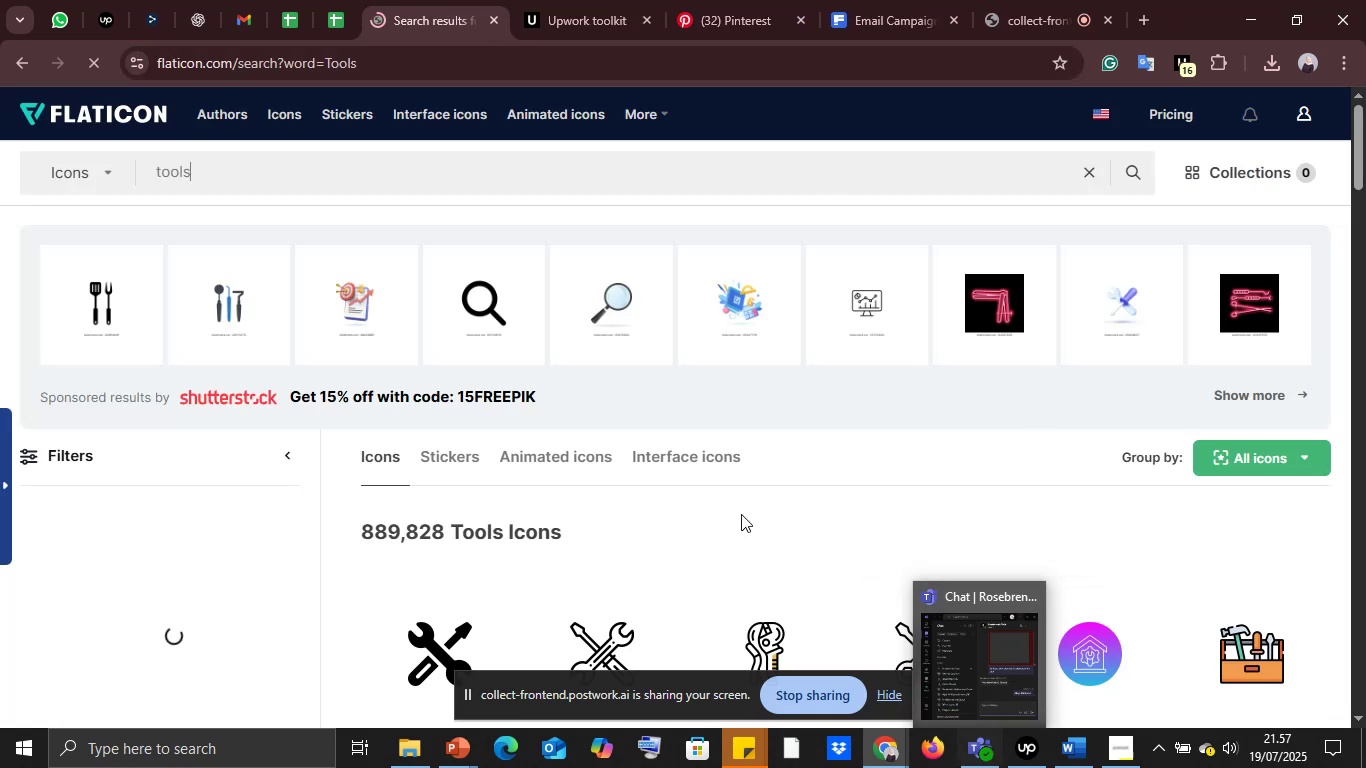 
scroll: coordinate [751, 484], scroll_direction: down, amount: 10.0
 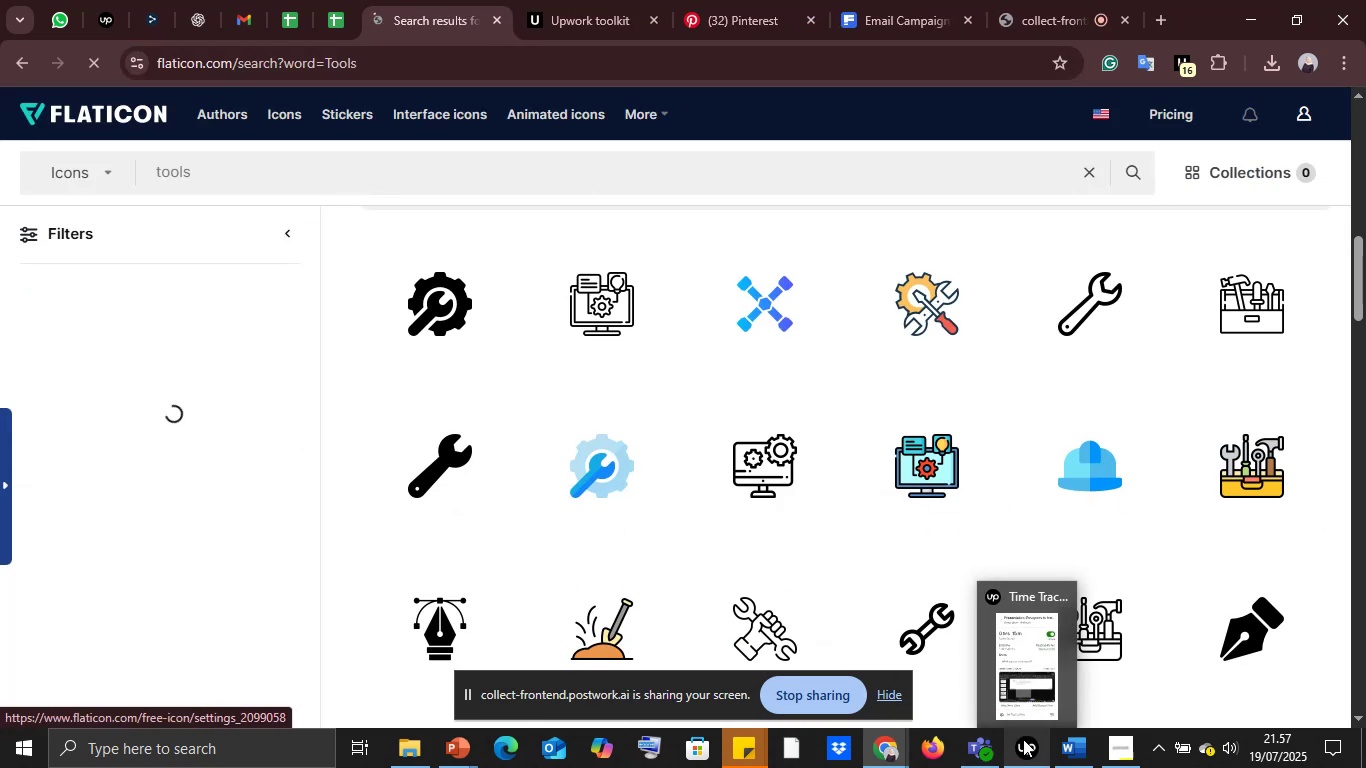 
left_click([1025, 750])
 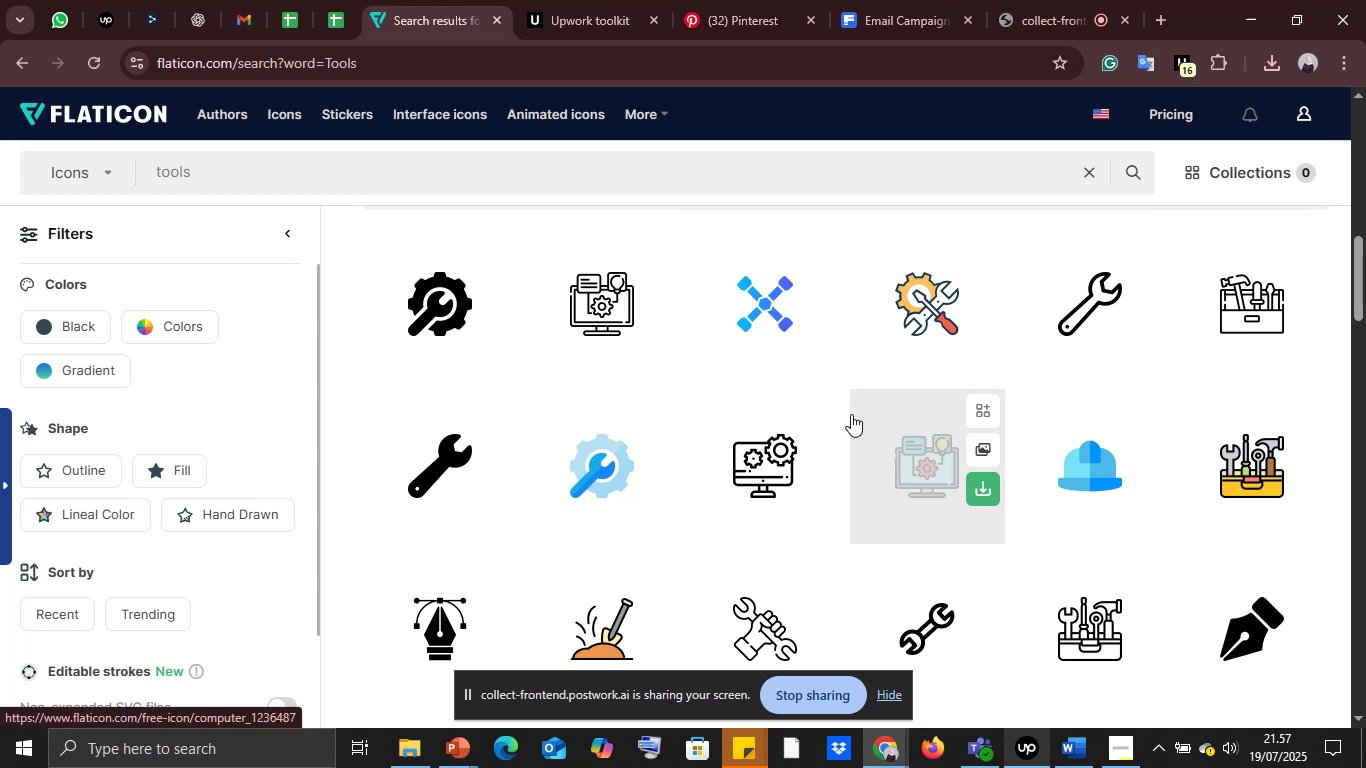 
wait(5.76)
 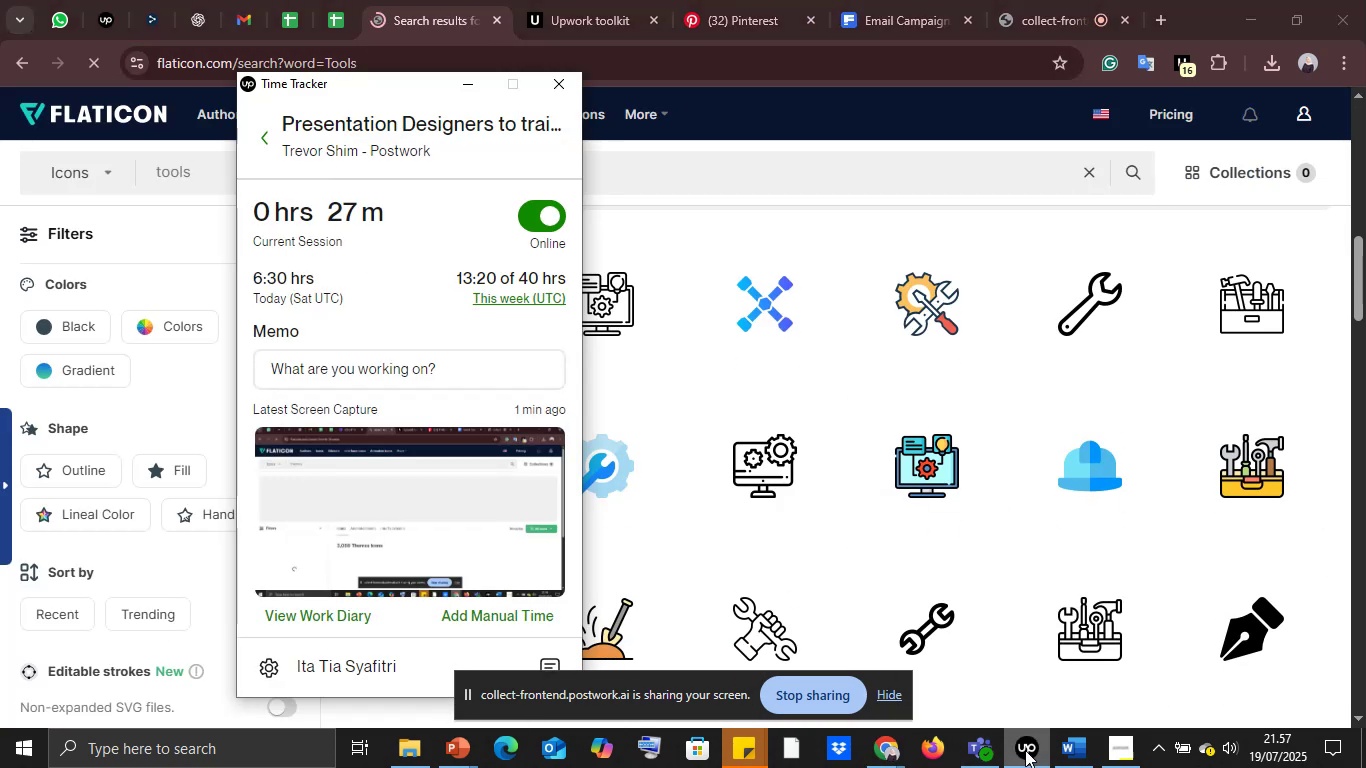 
scroll: coordinate [837, 454], scroll_direction: down, amount: 10.0
 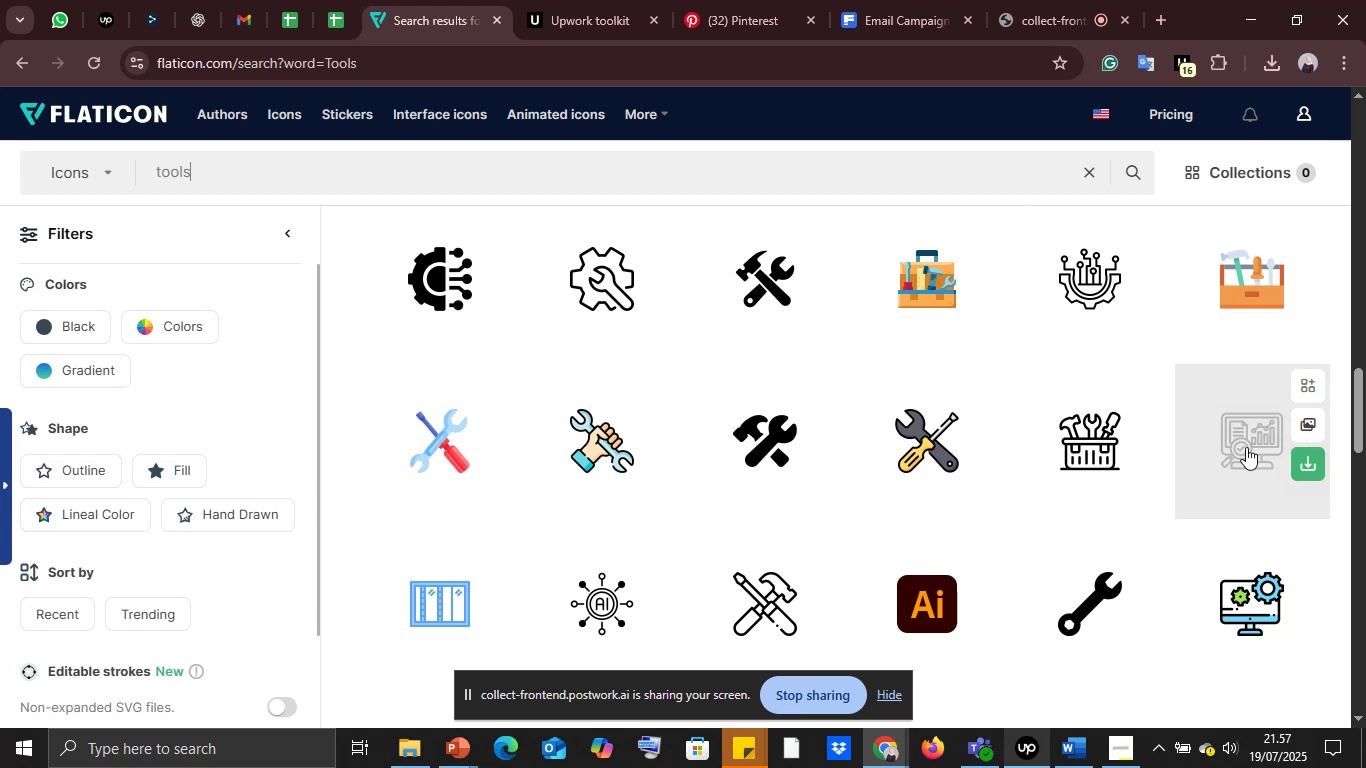 
right_click([1227, 441])
 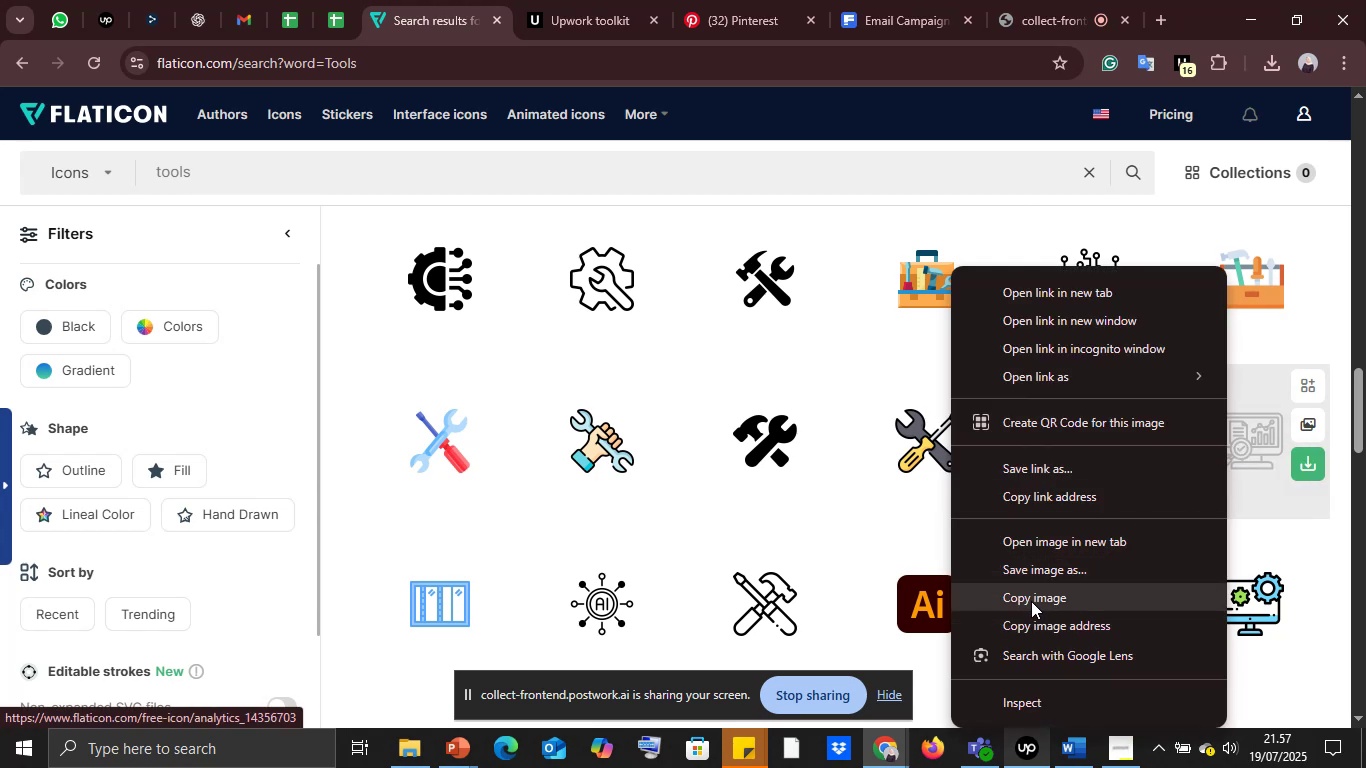 
left_click([1032, 595])
 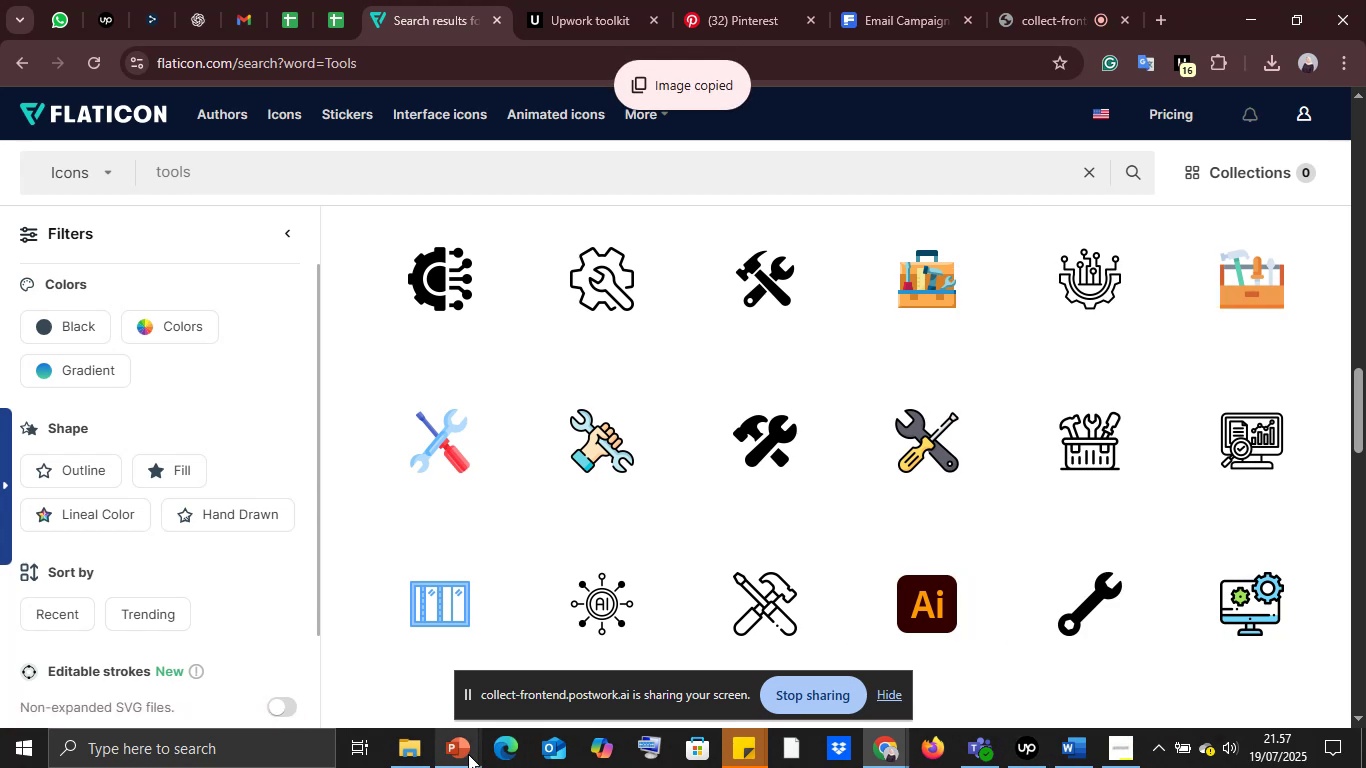 
left_click([468, 754])
 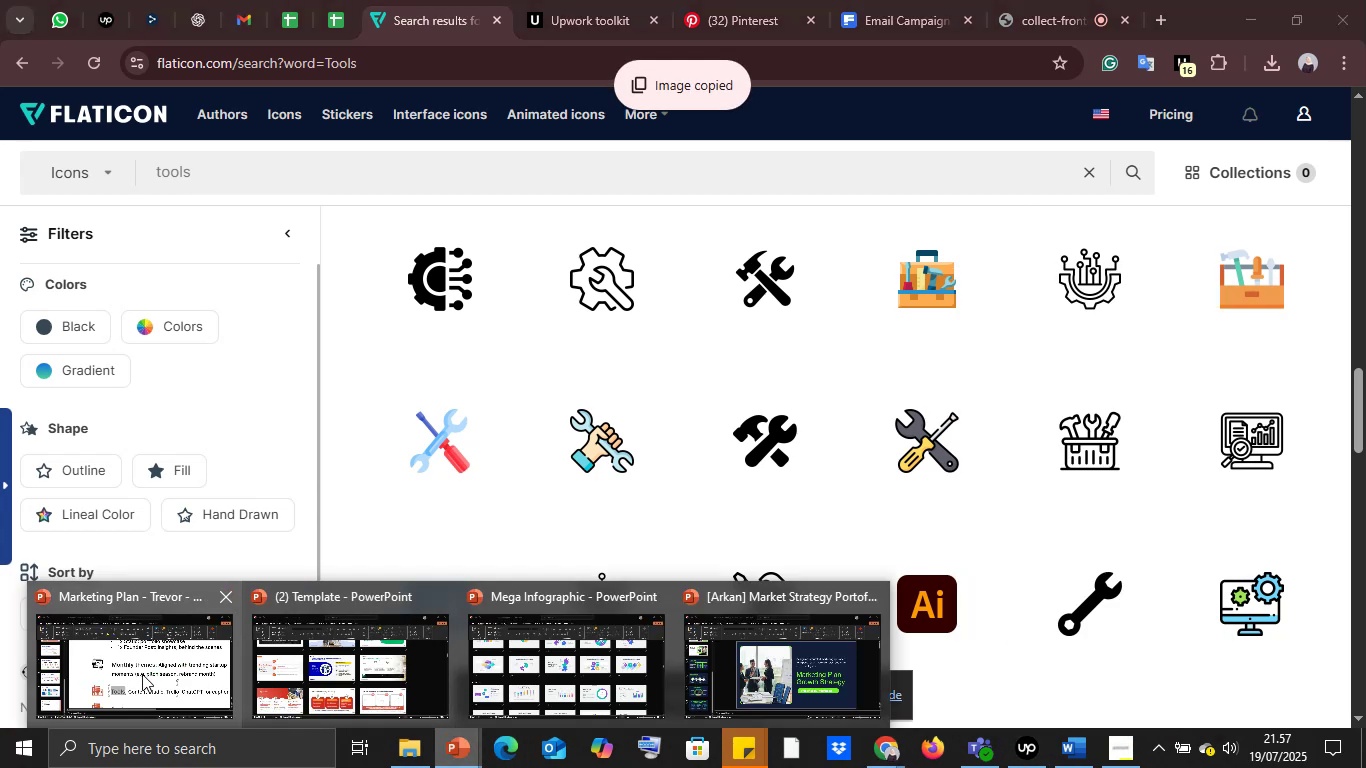 
left_click([142, 674])
 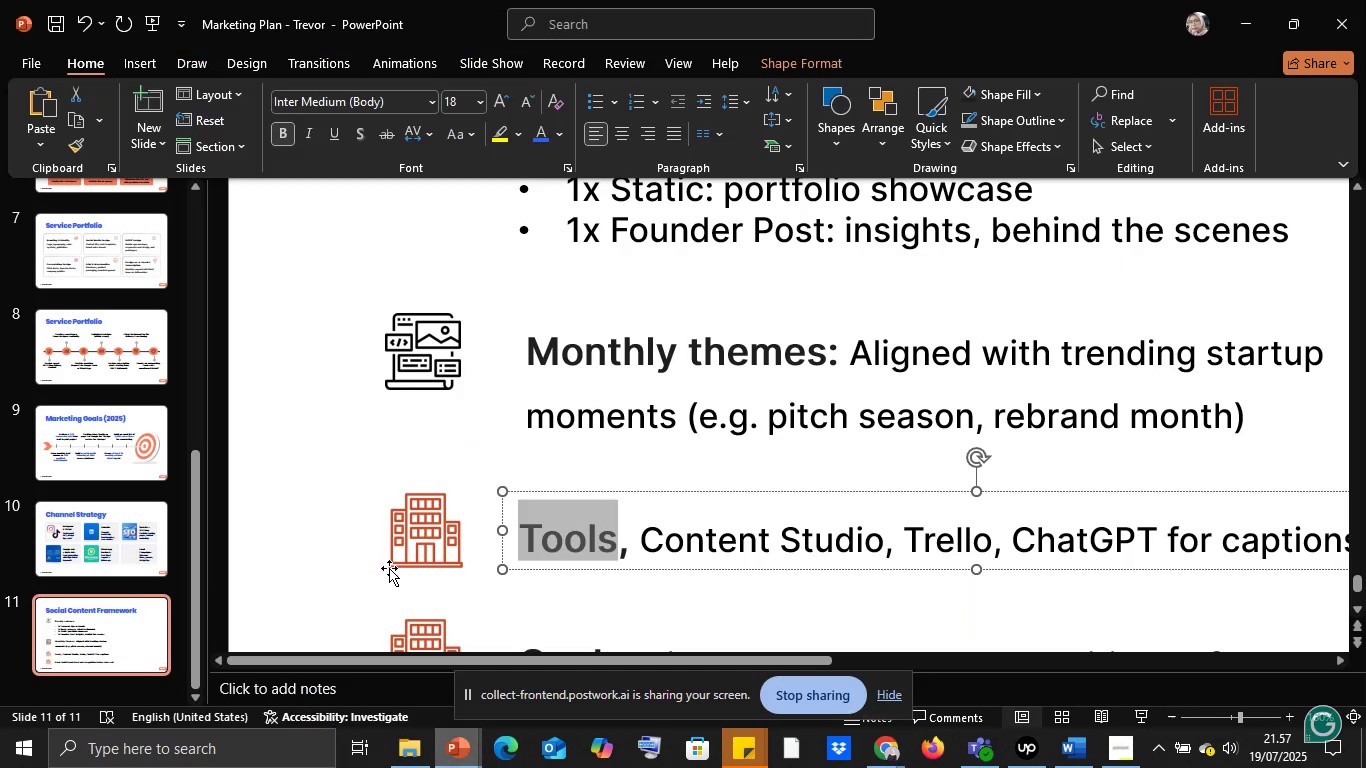 
left_click([390, 568])
 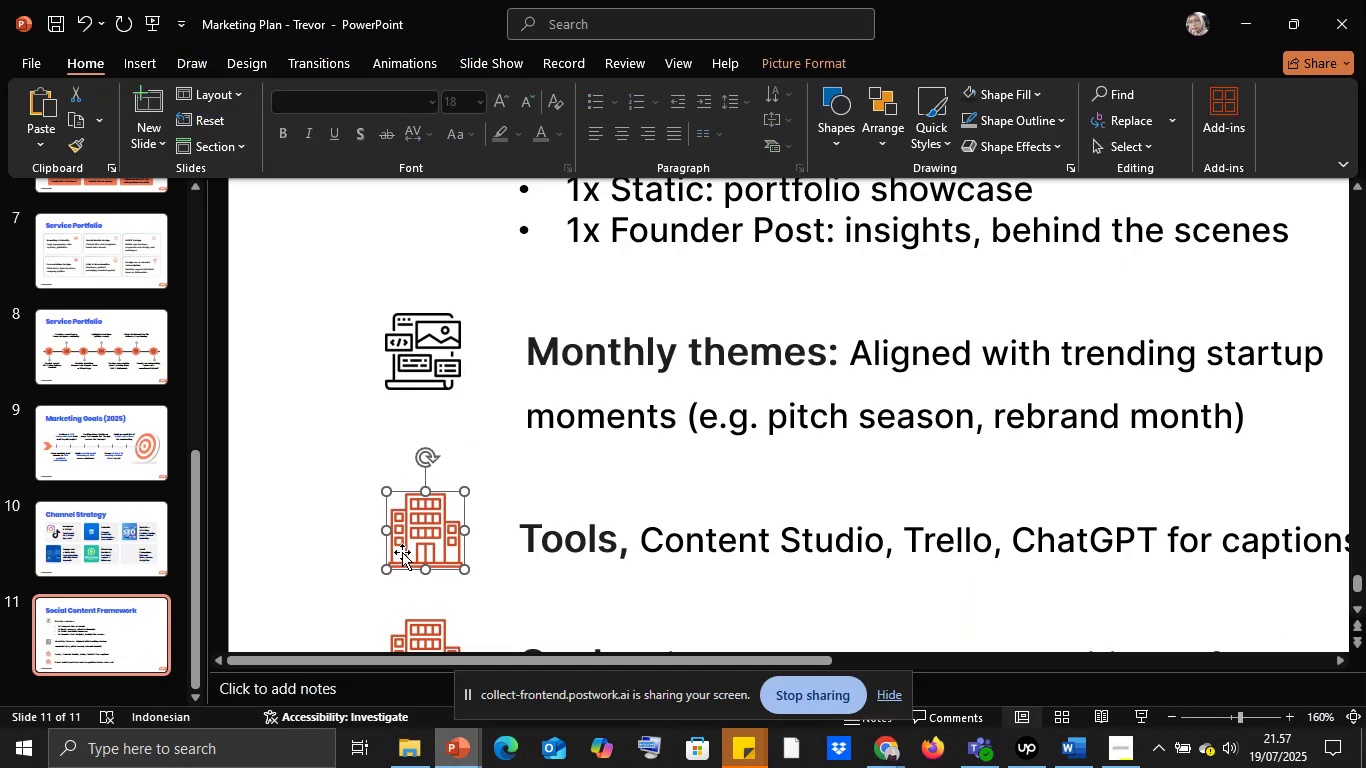 
key(Delete)
 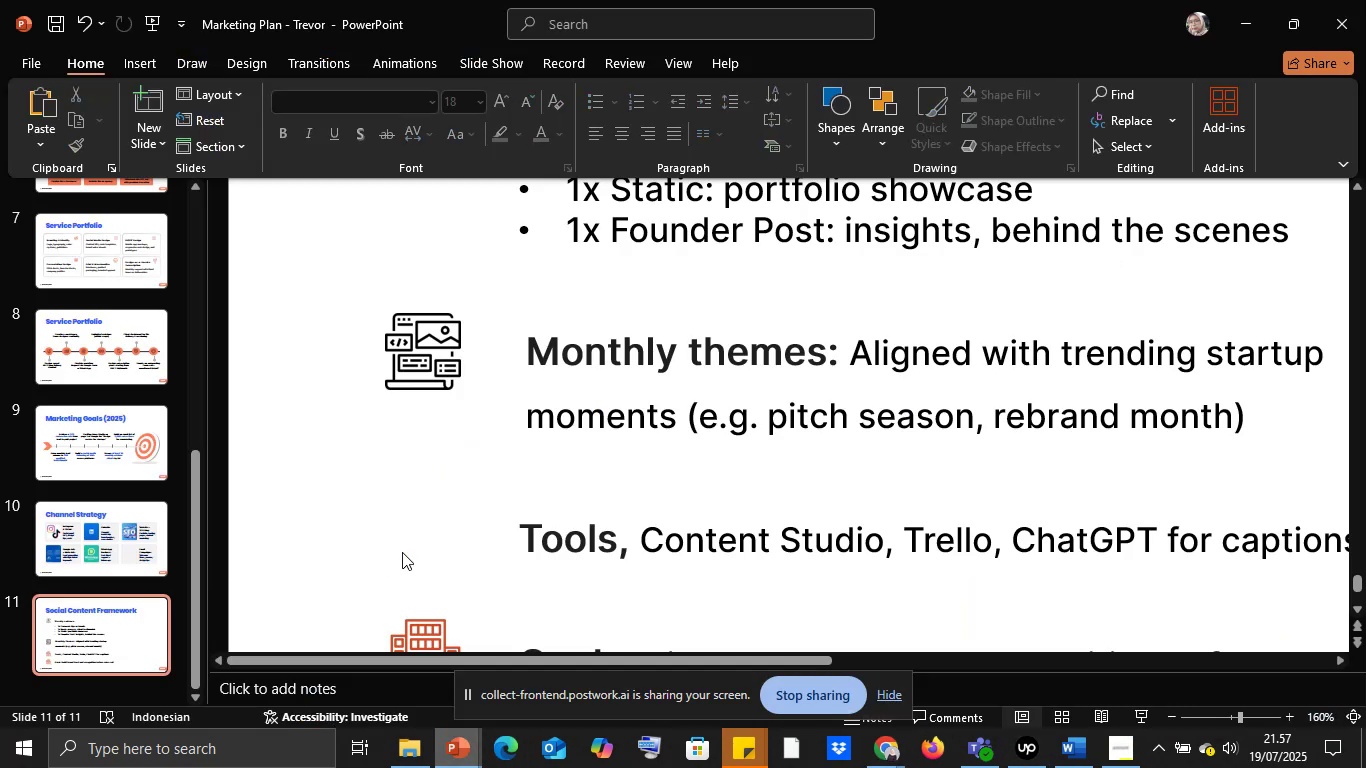 
key(Control+V)
 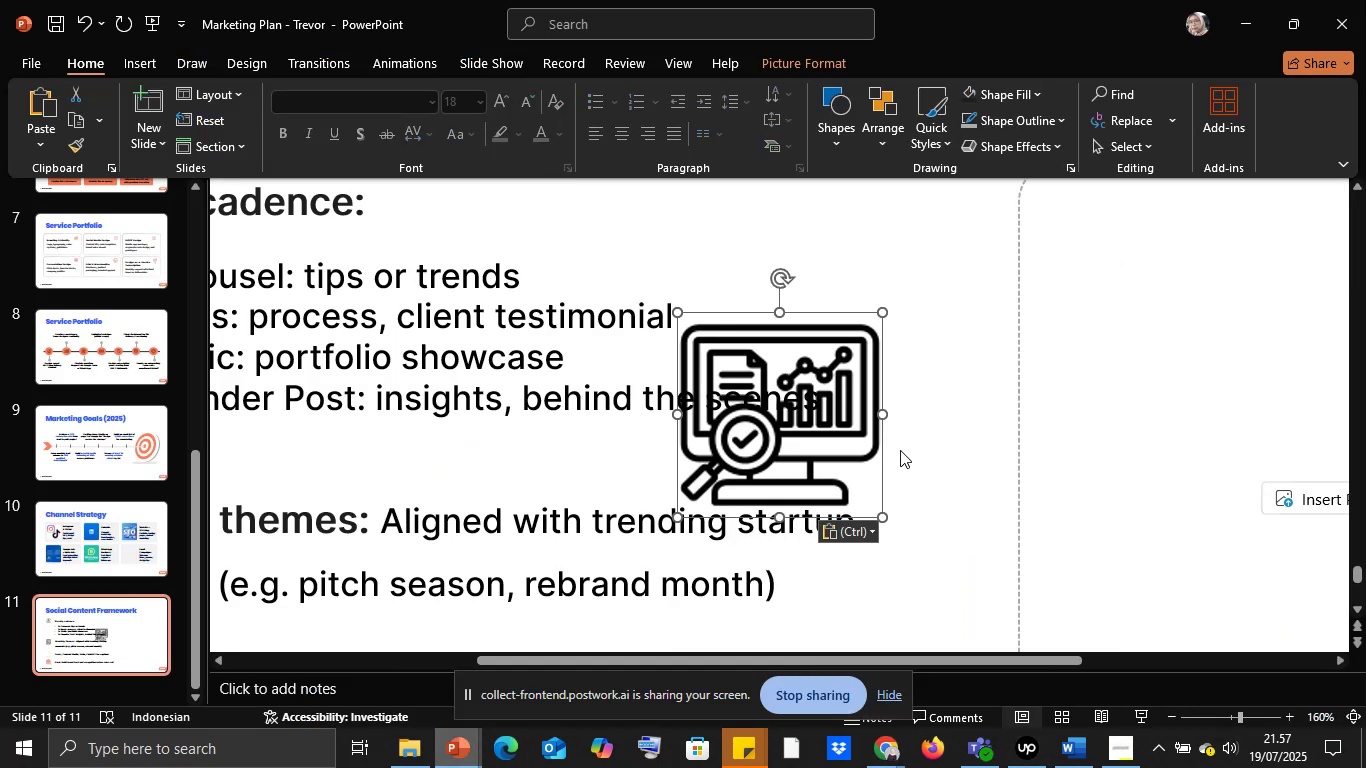 
hold_key(key=ShiftLeft, duration=1.01)
 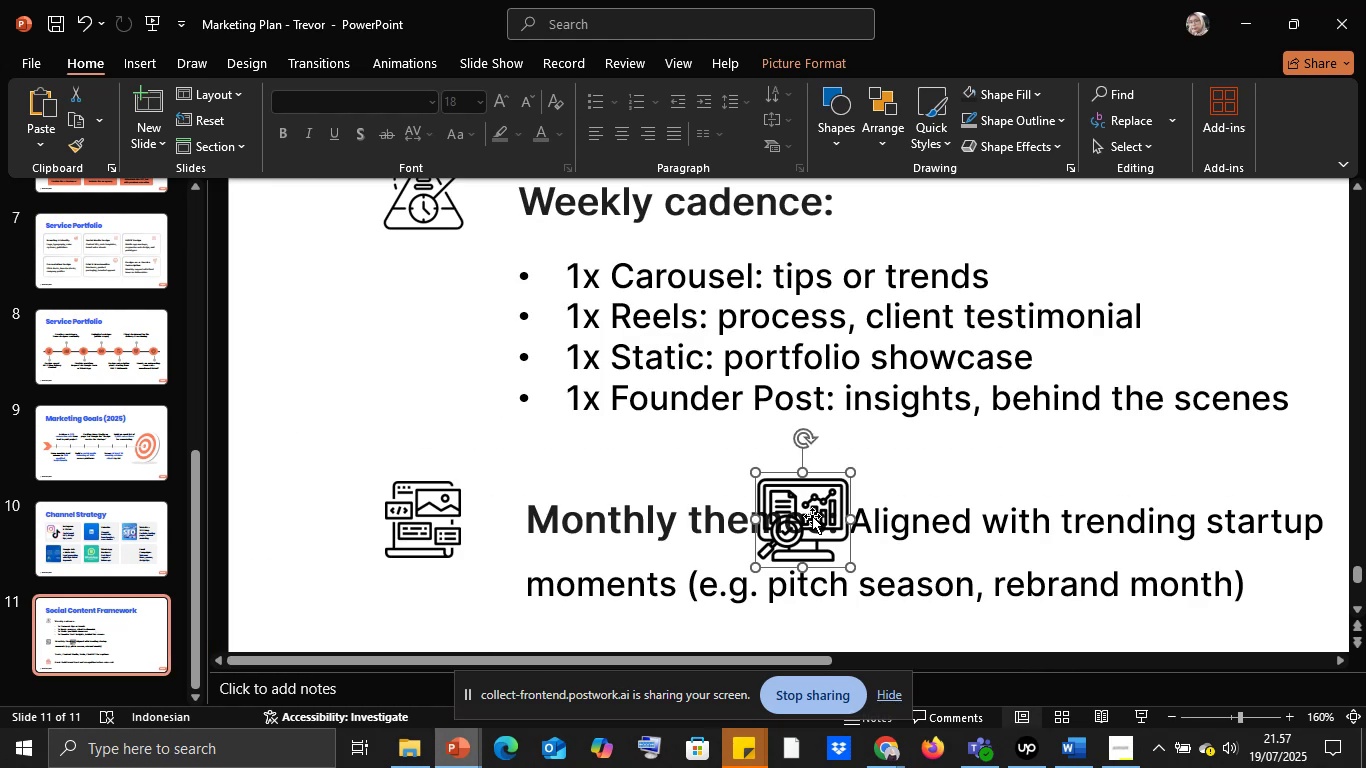 
scroll: coordinate [438, 561], scroll_direction: down, amount: 5.0
 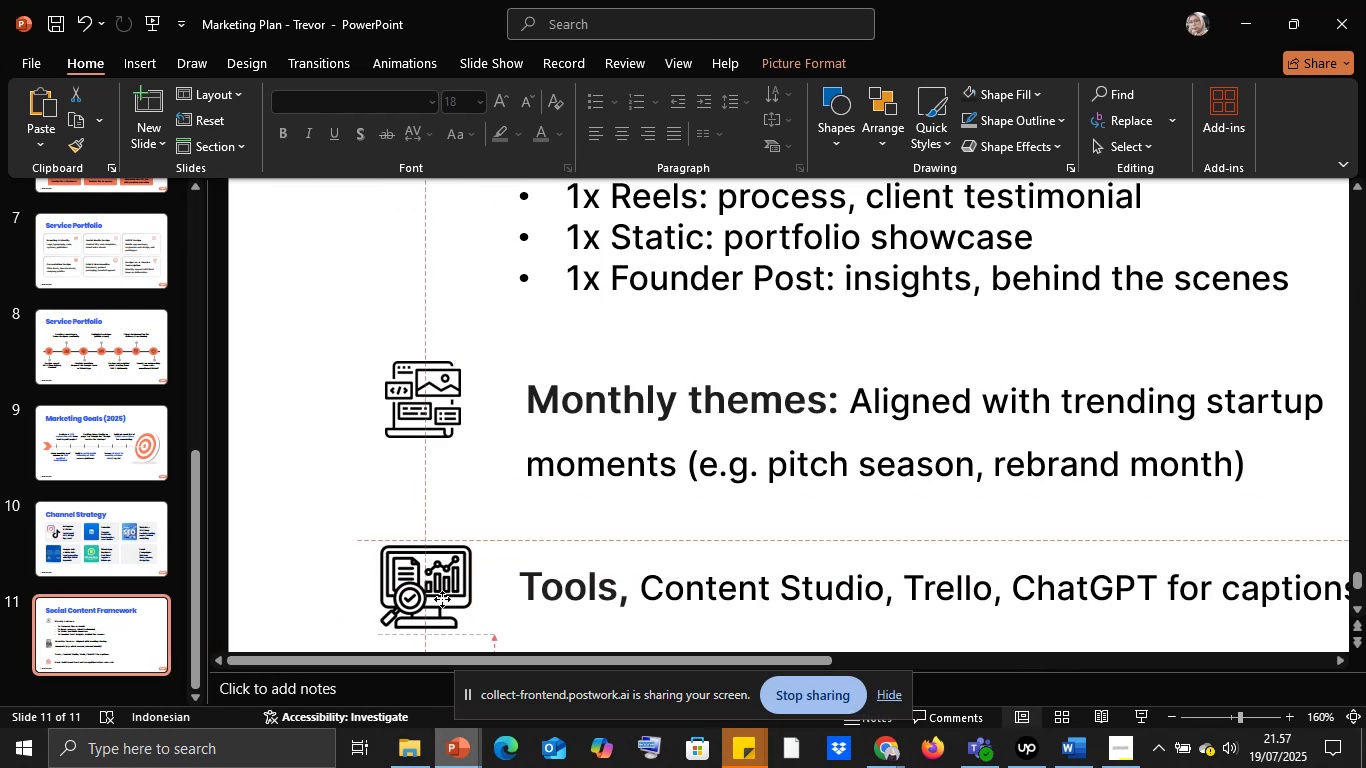 
hold_key(key=ShiftLeft, duration=1.51)
 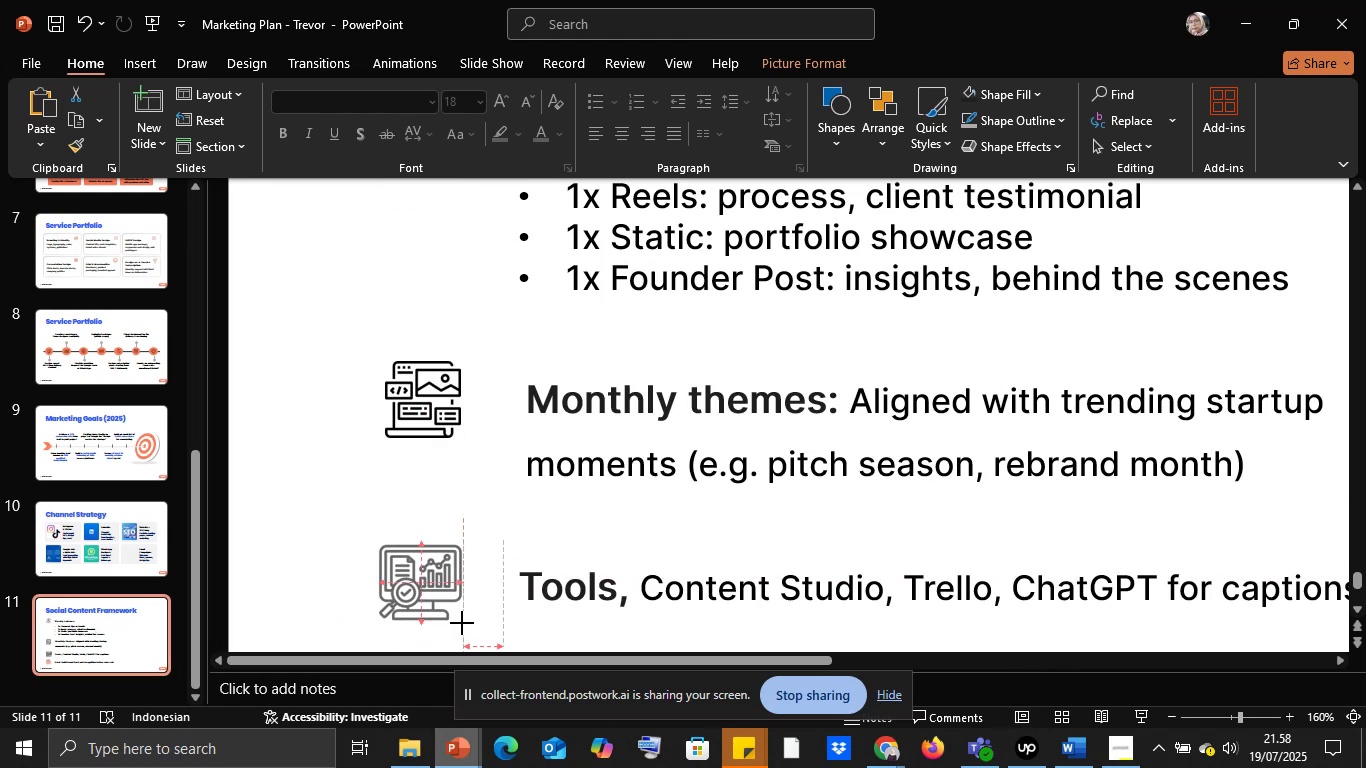 
hold_key(key=ShiftLeft, duration=0.93)
 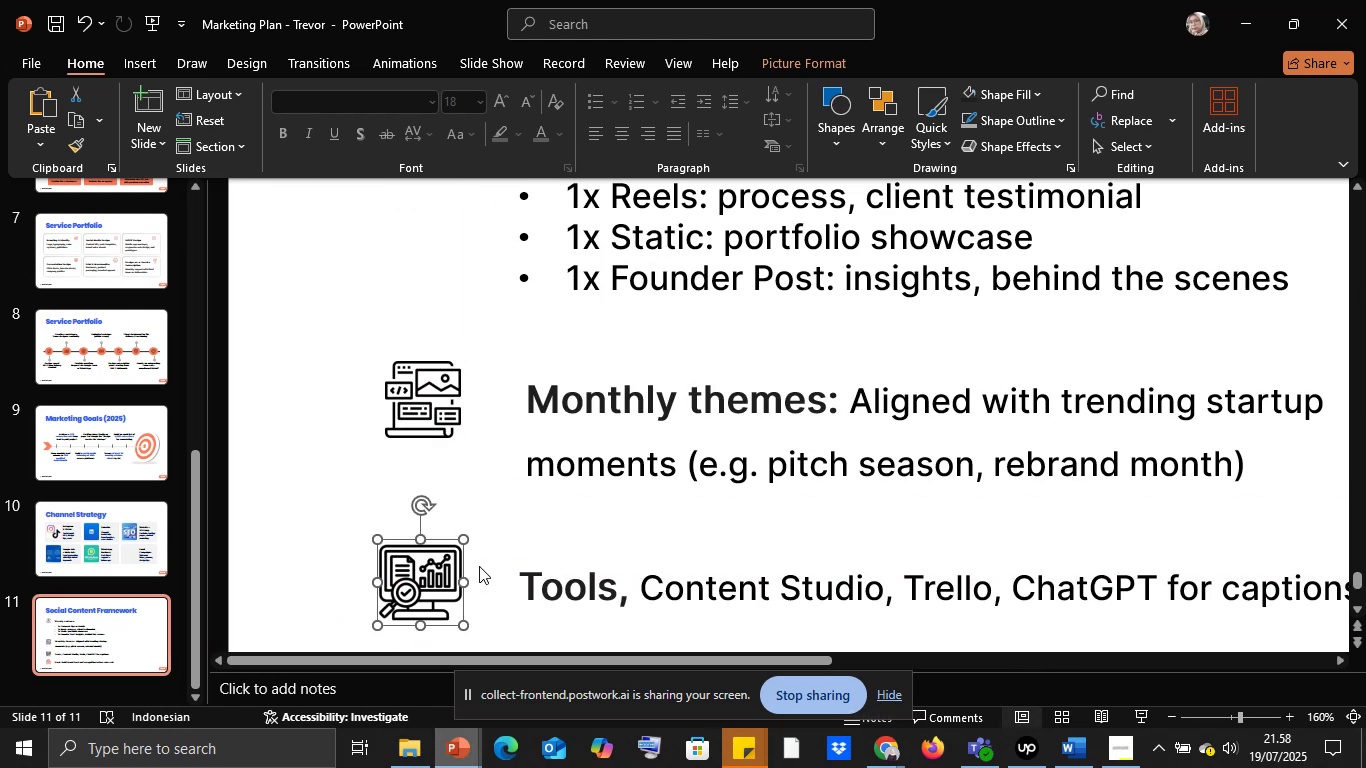 
scroll: coordinate [484, 565], scroll_direction: down, amount: 7.0
 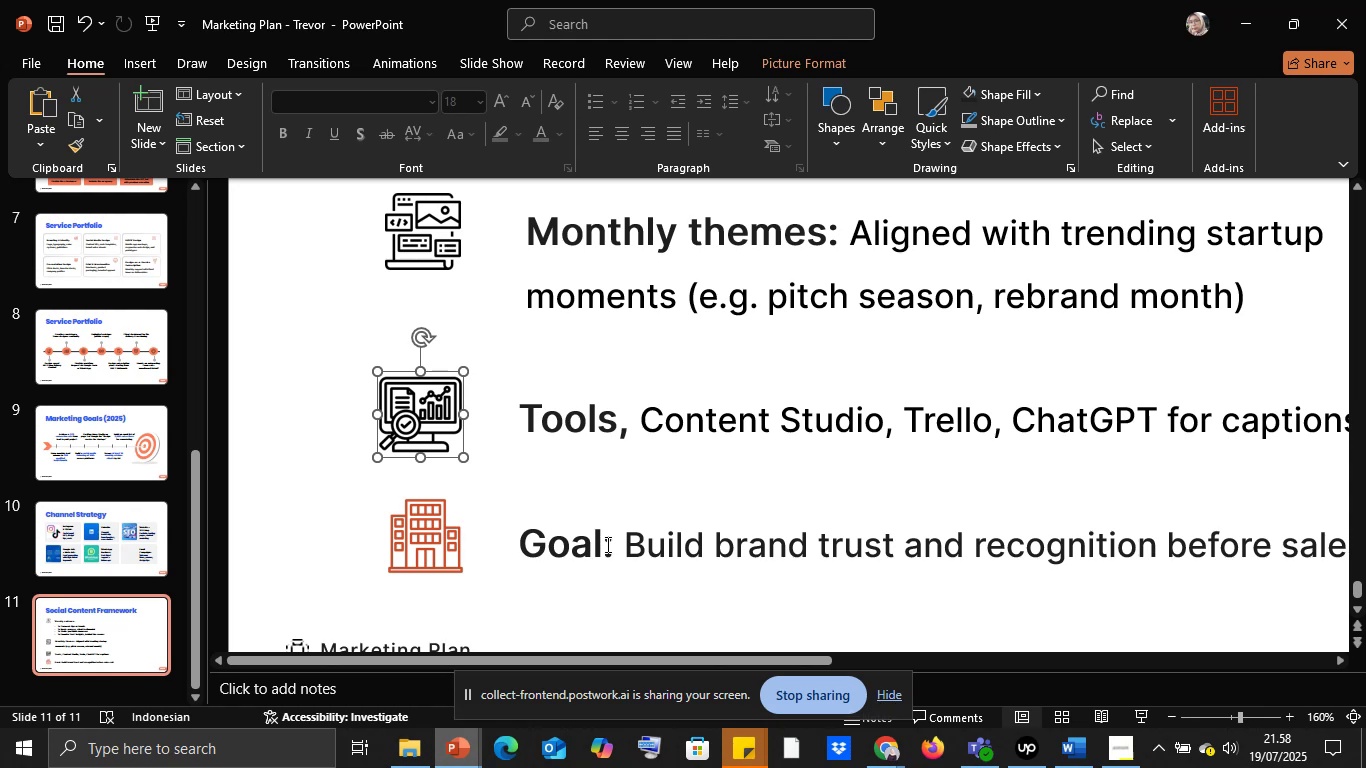 
left_click([606, 544])
 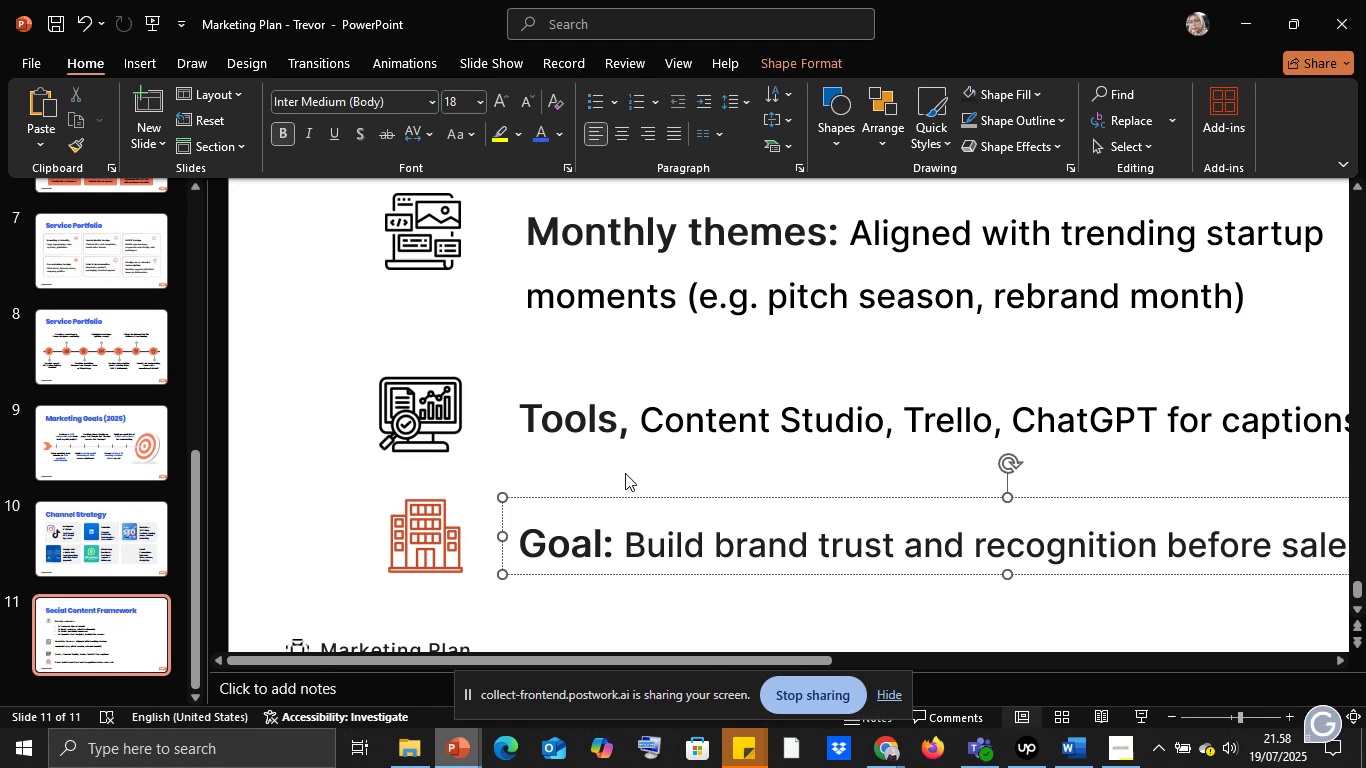 
left_click([627, 435])
 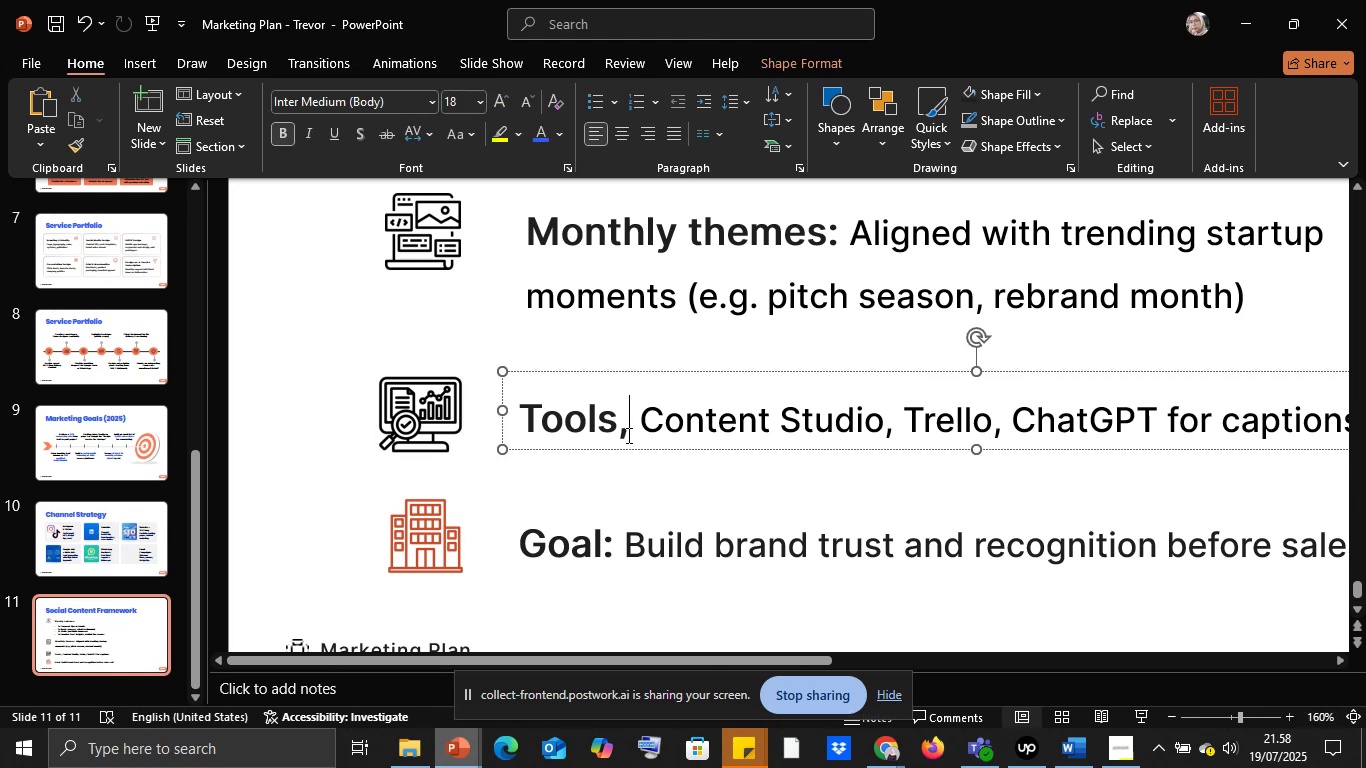 
key(Backspace)
 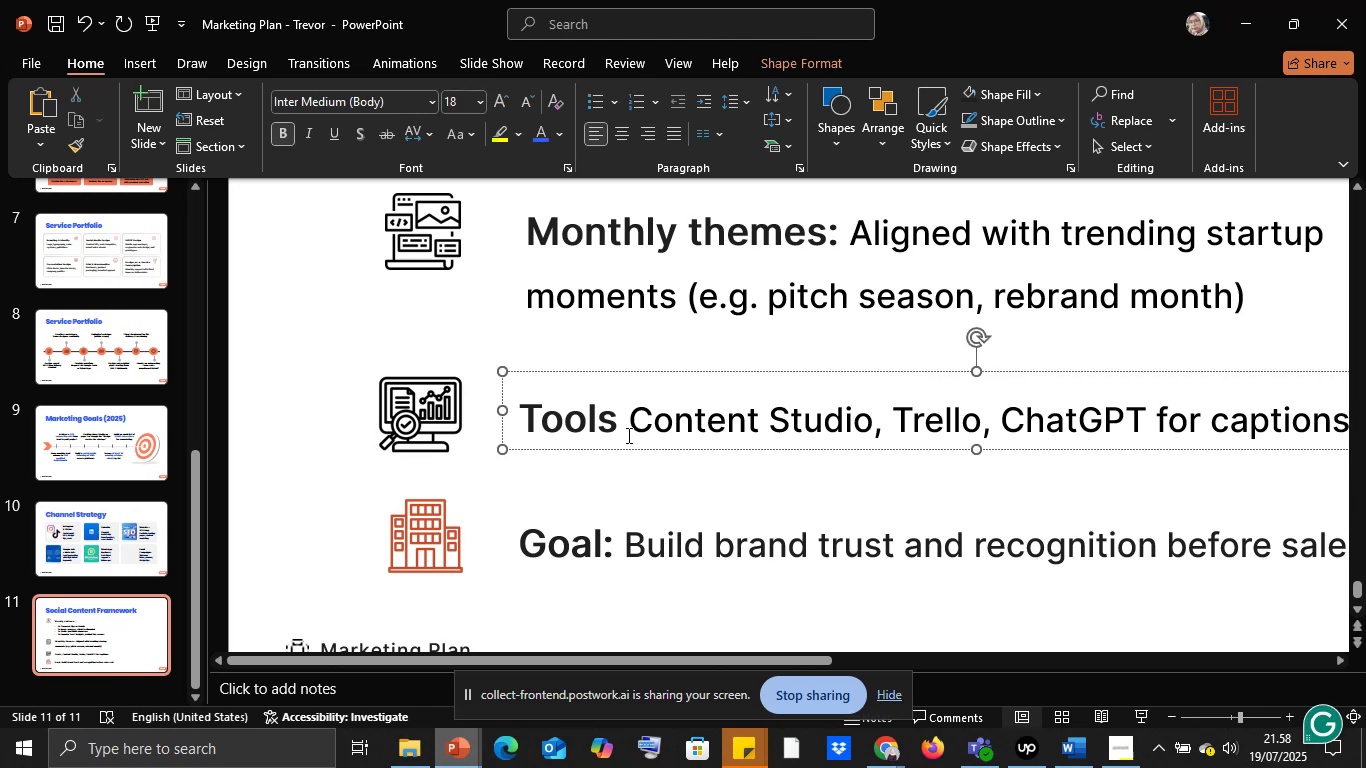 
key(Shift+Semicolon)
 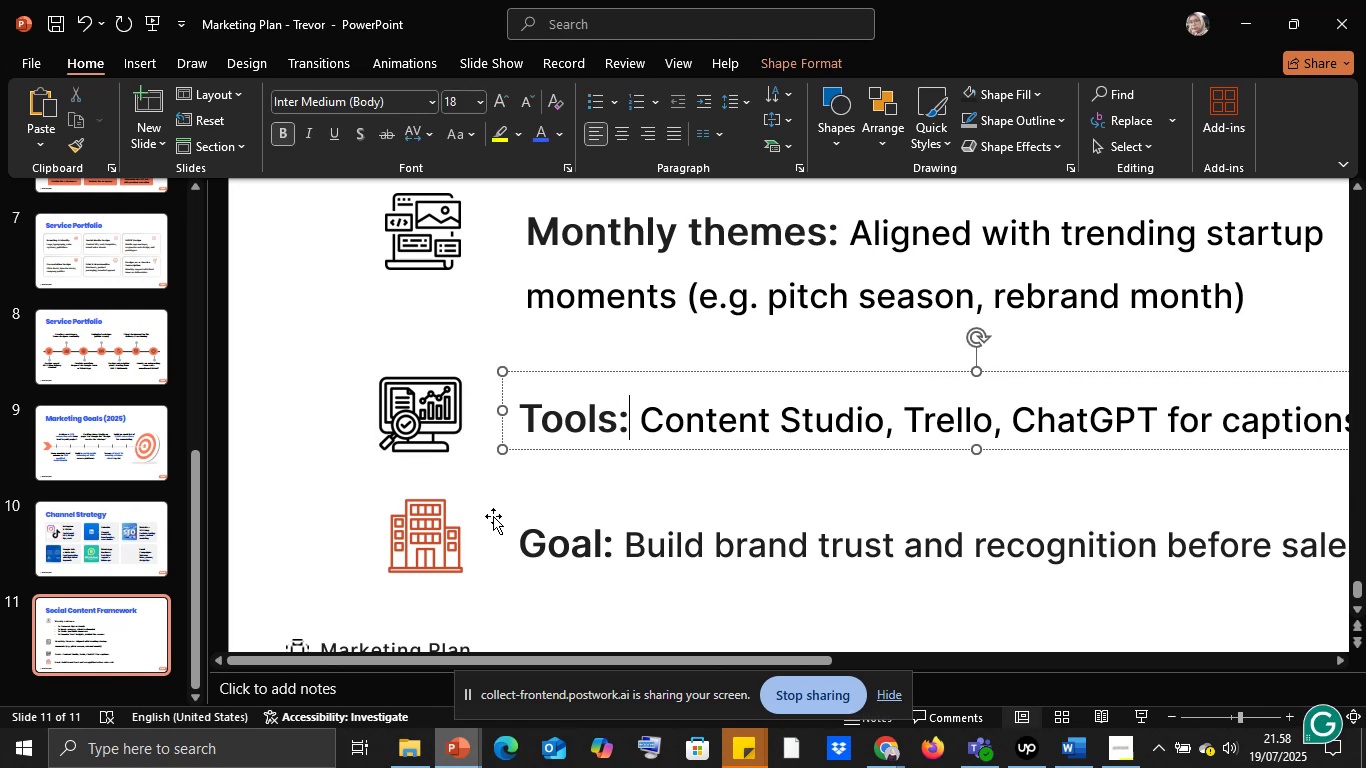 
left_click([427, 535])
 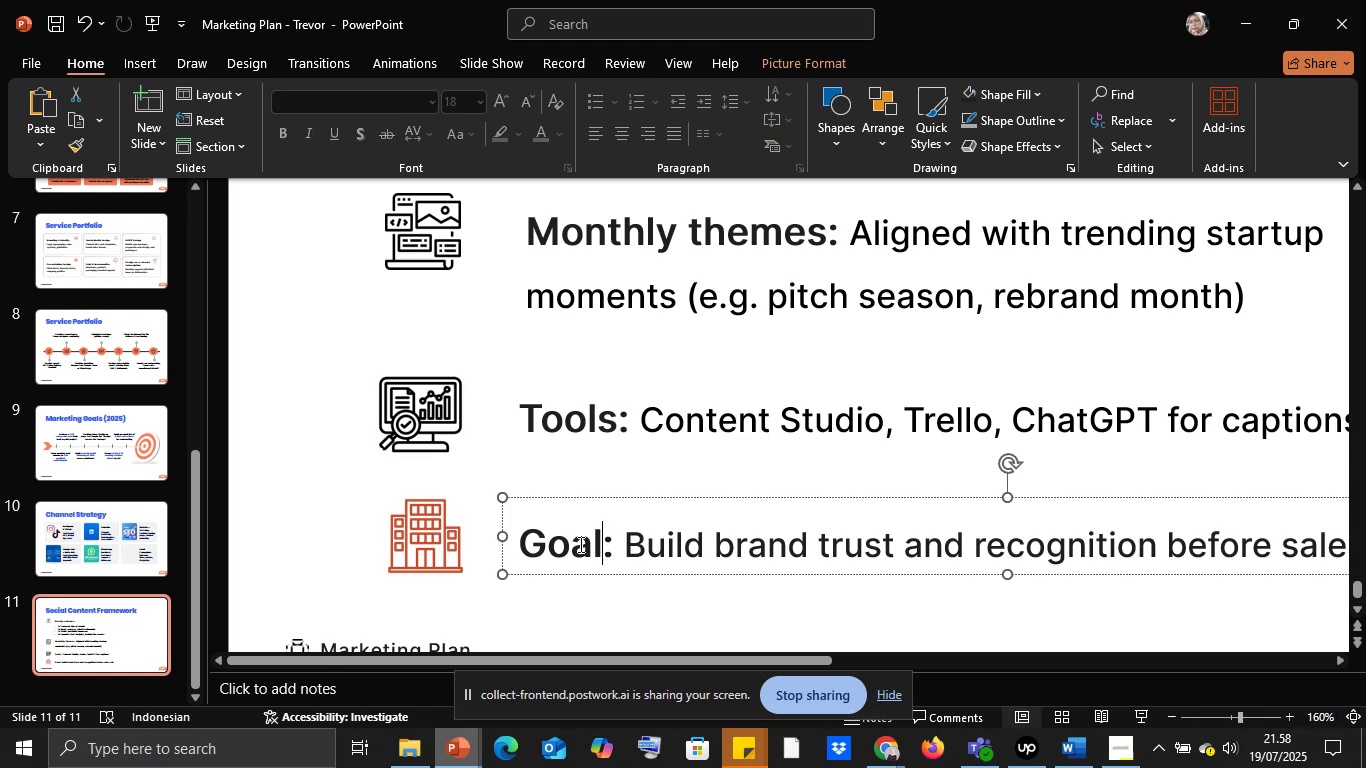 
key(Control+C)
 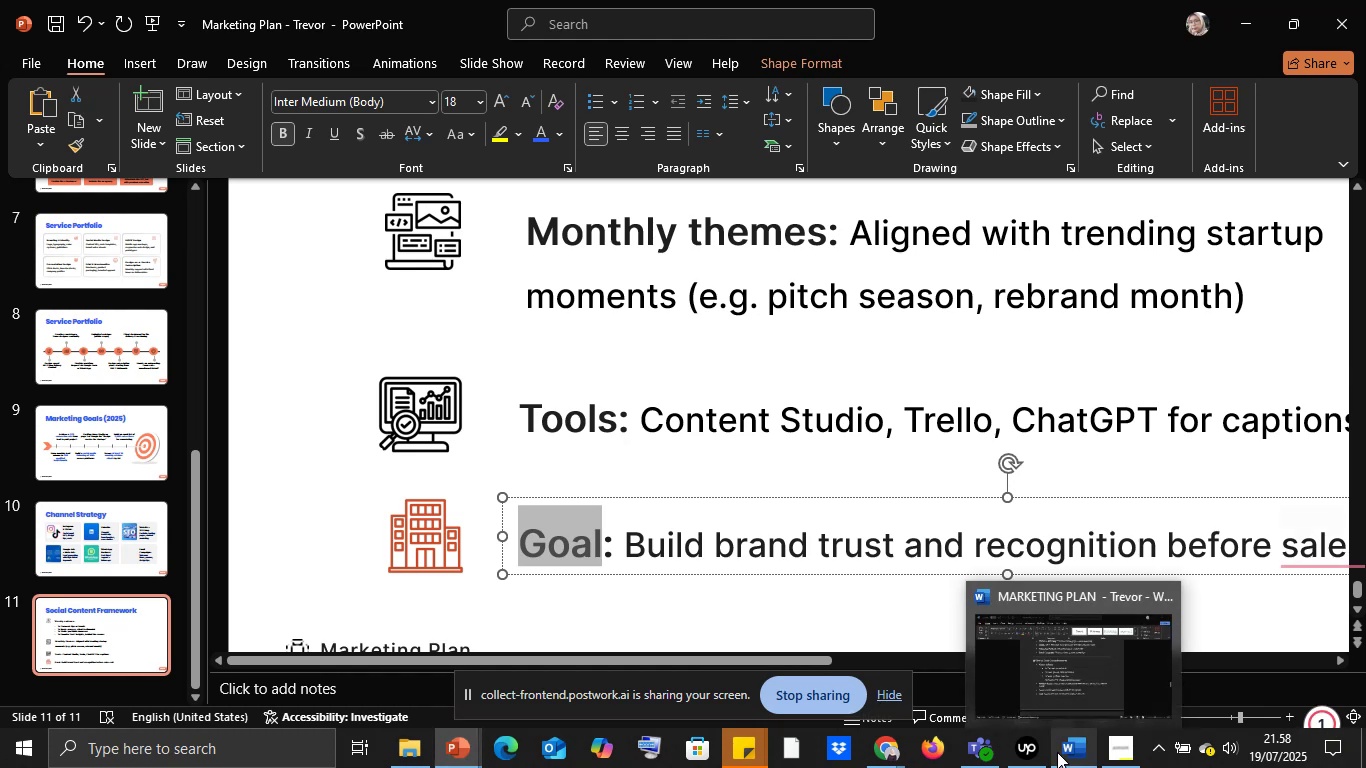 
mouse_move([1014, 753])
 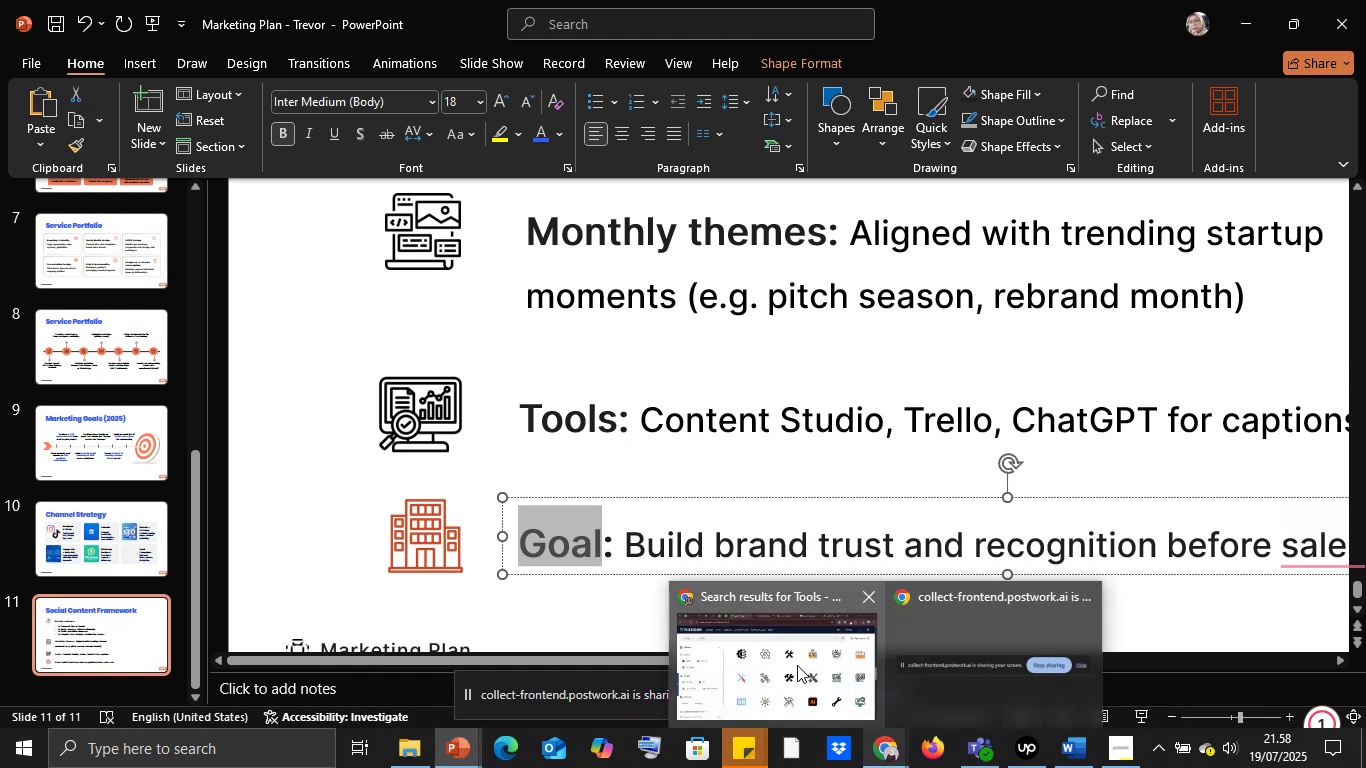 
left_click([797, 665])
 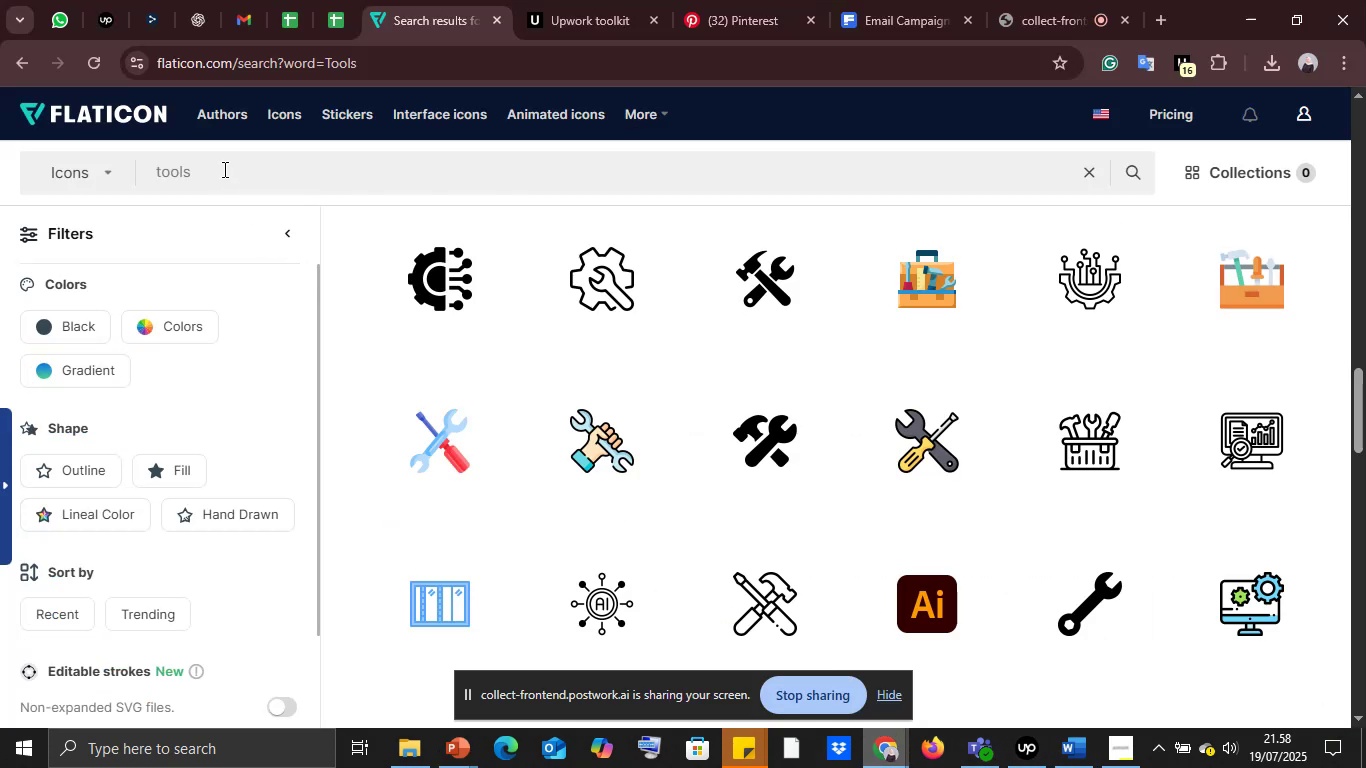 
key(Control+C)
 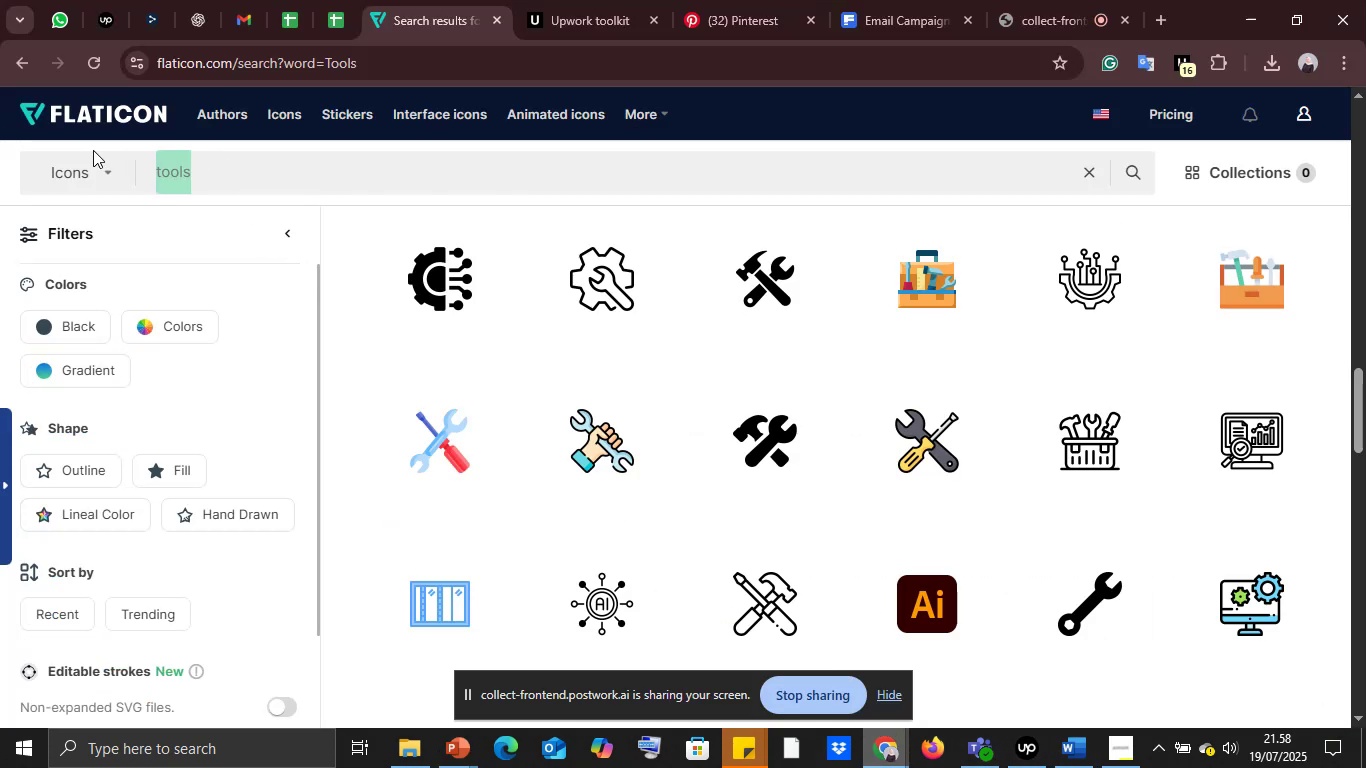 
hold_key(key=ControlLeft, duration=0.56)
 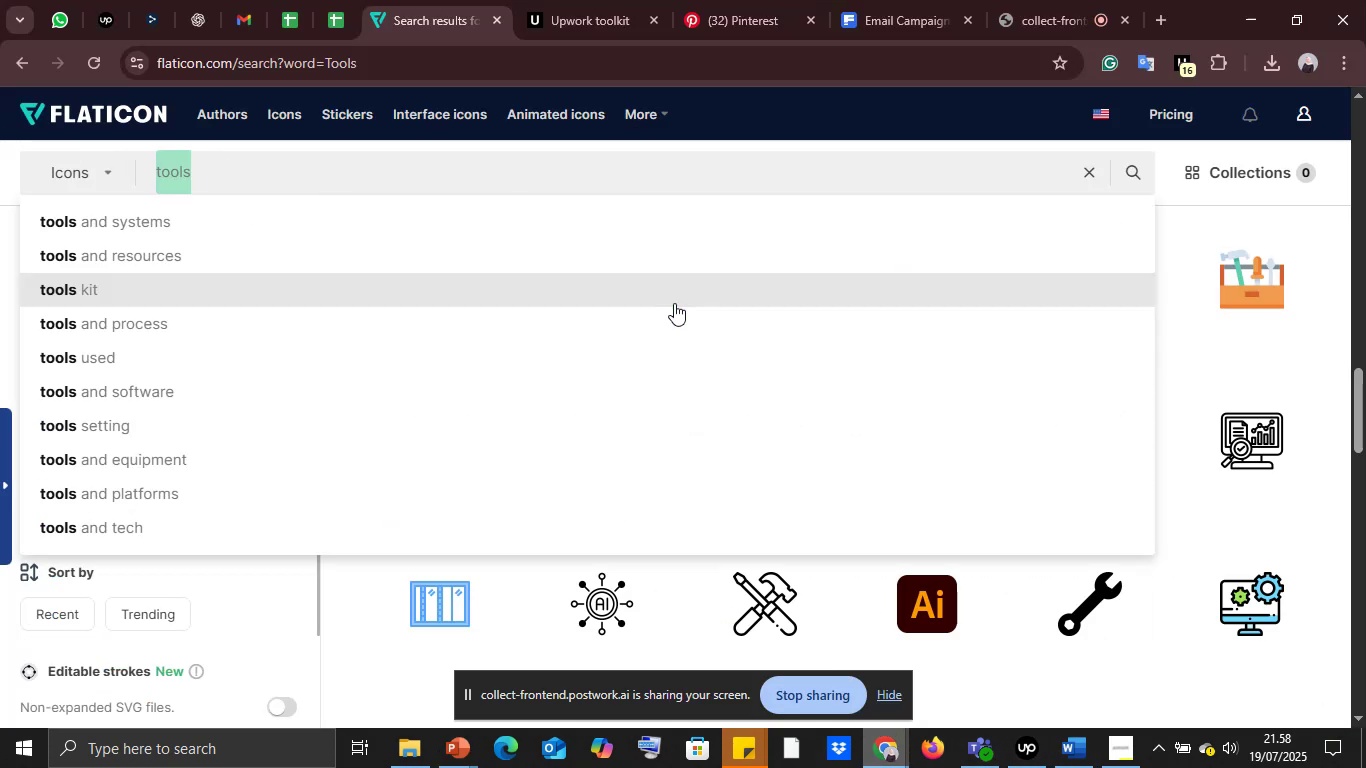 
type(goal)
 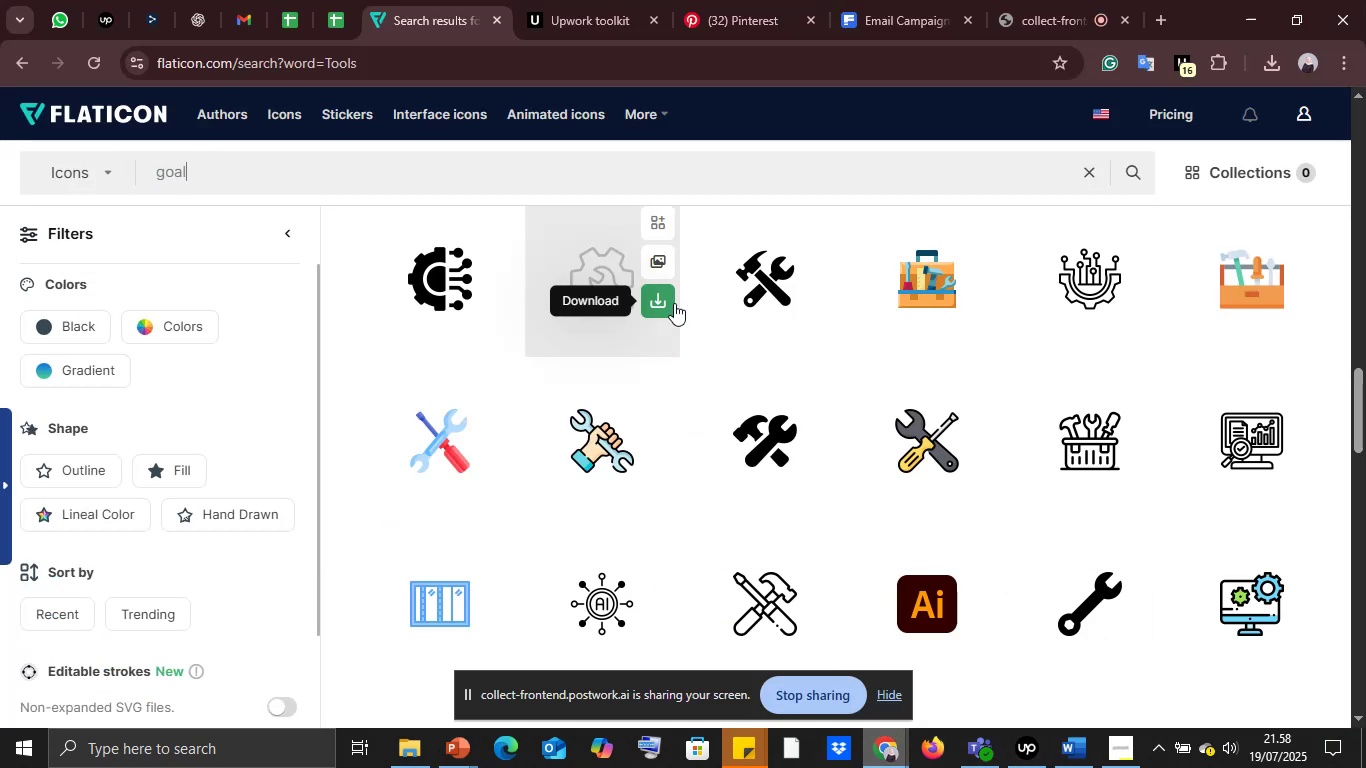 
key(Enter)
 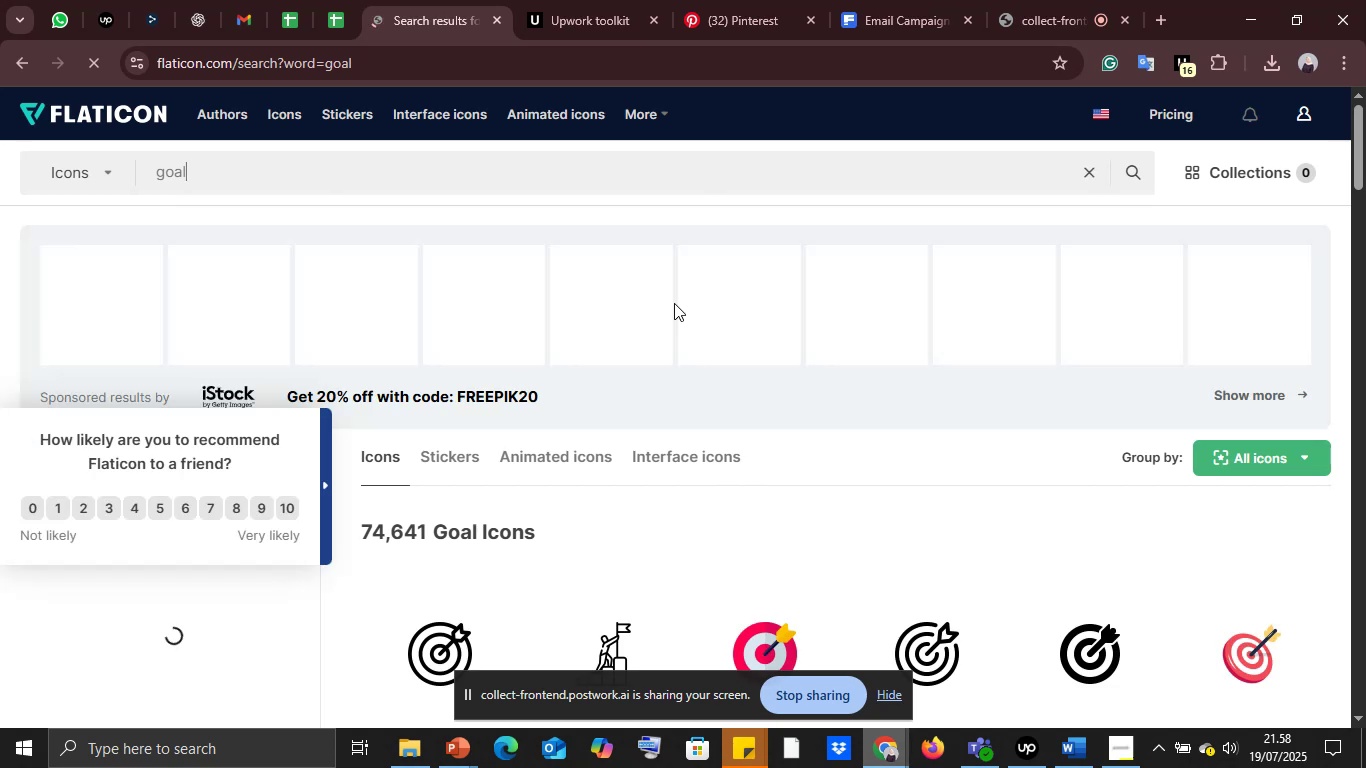 
wait(5.19)
 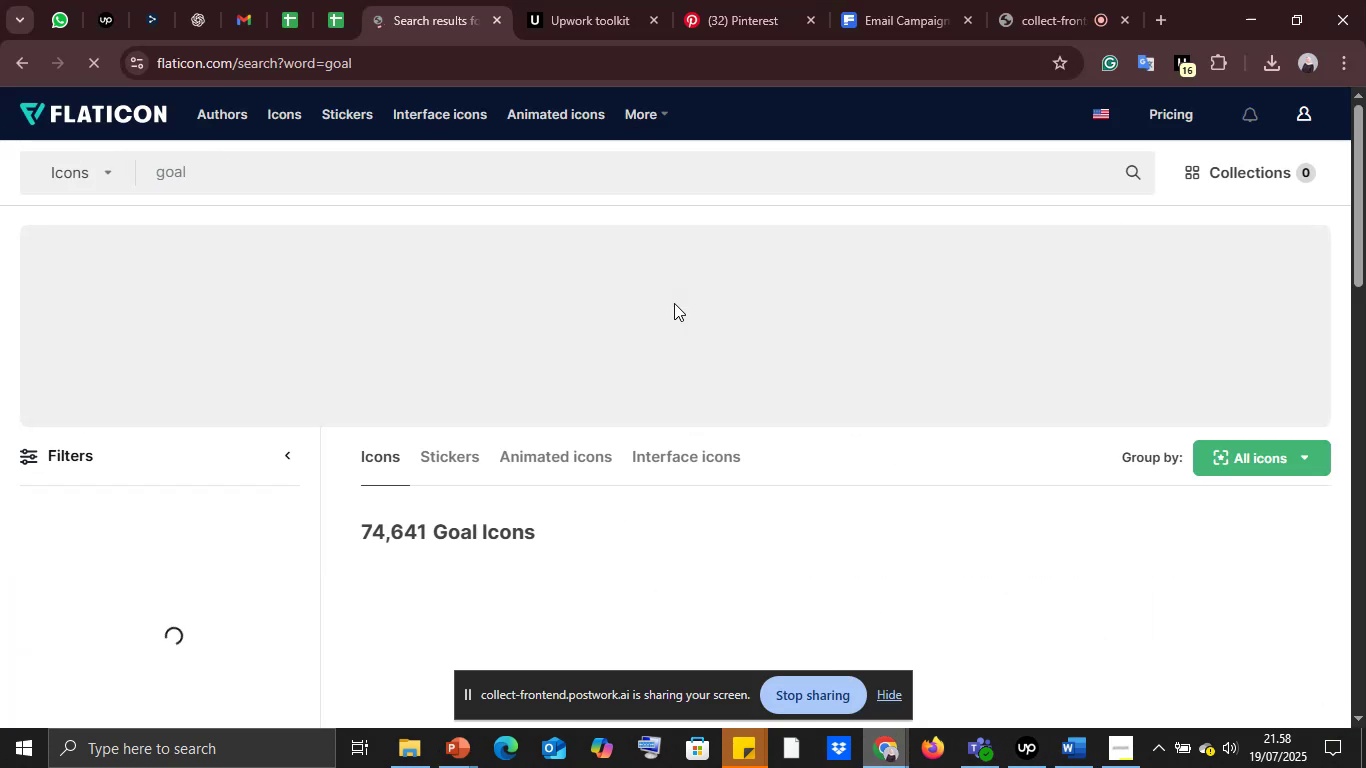 
scroll: coordinate [746, 447], scroll_direction: down, amount: 4.0
 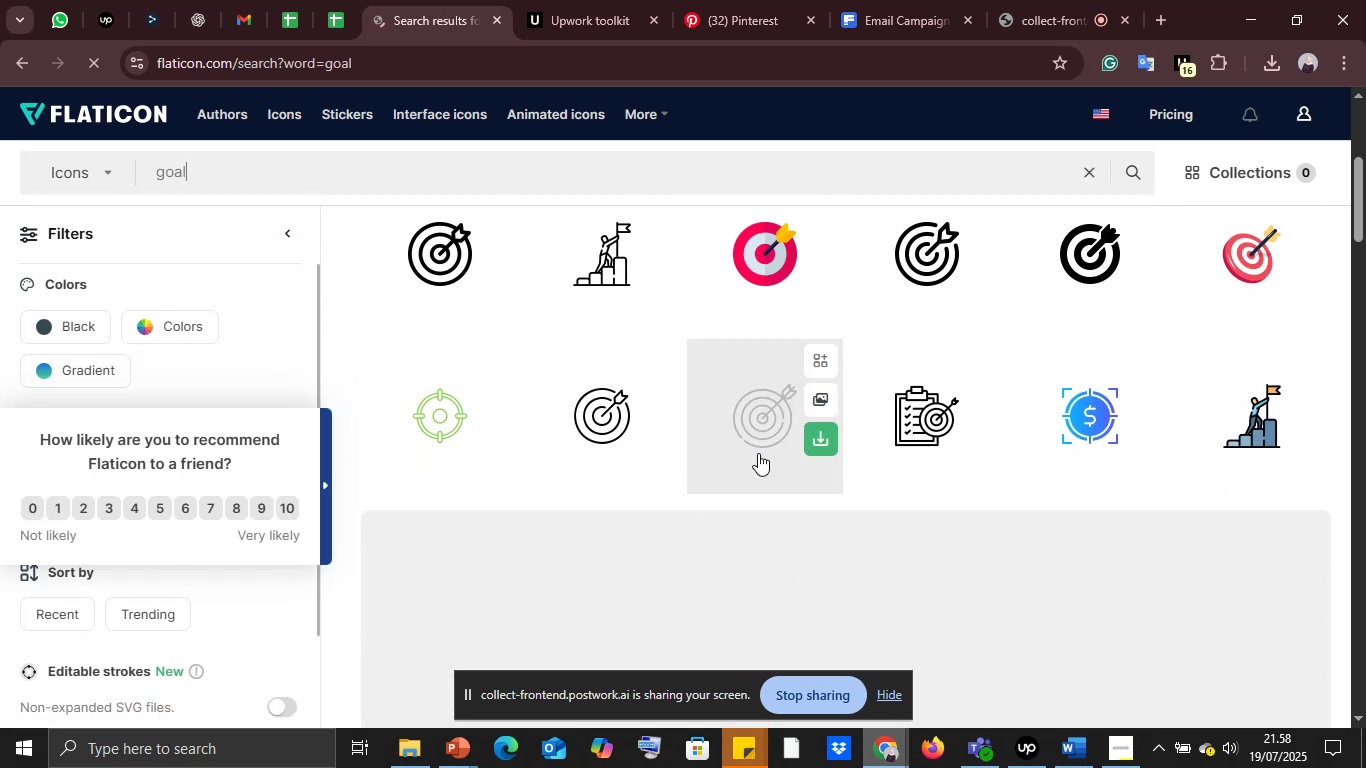 
right_click([754, 417])
 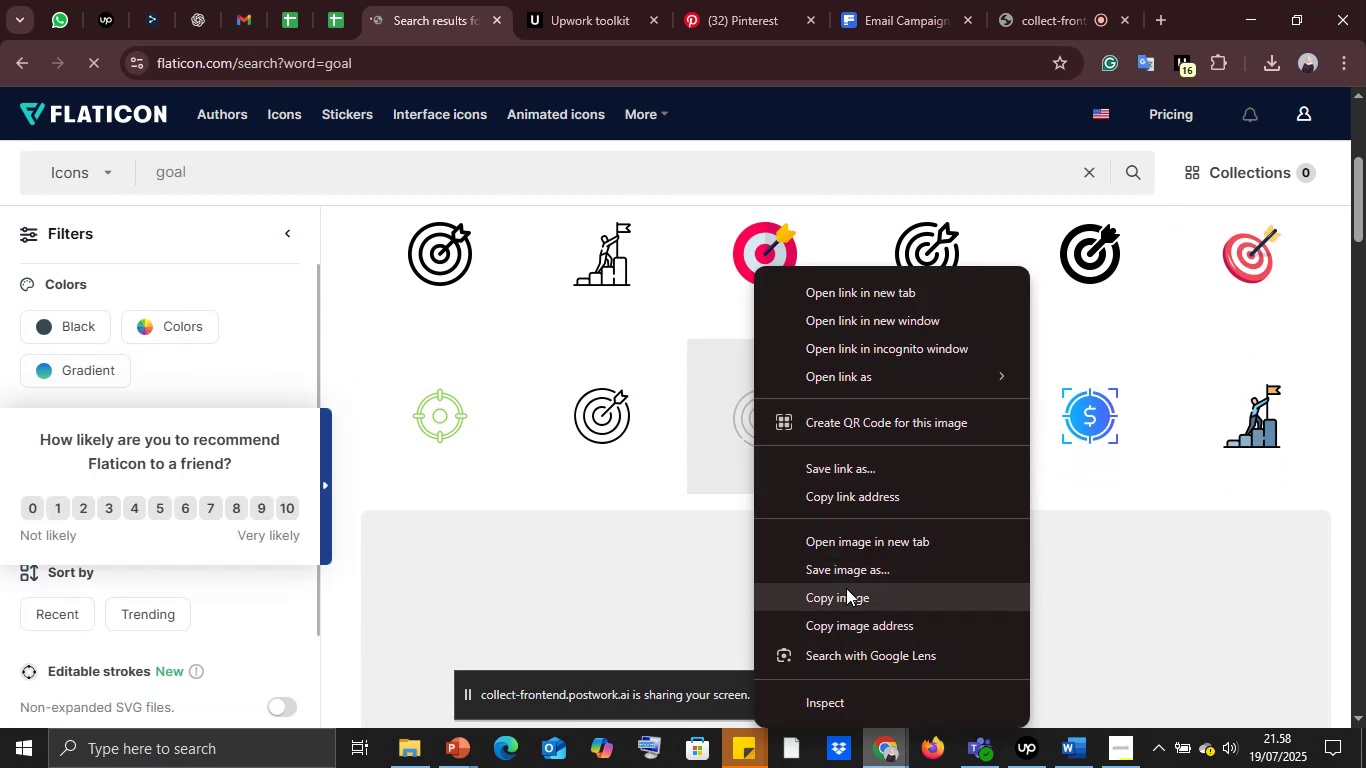 
left_click([844, 592])
 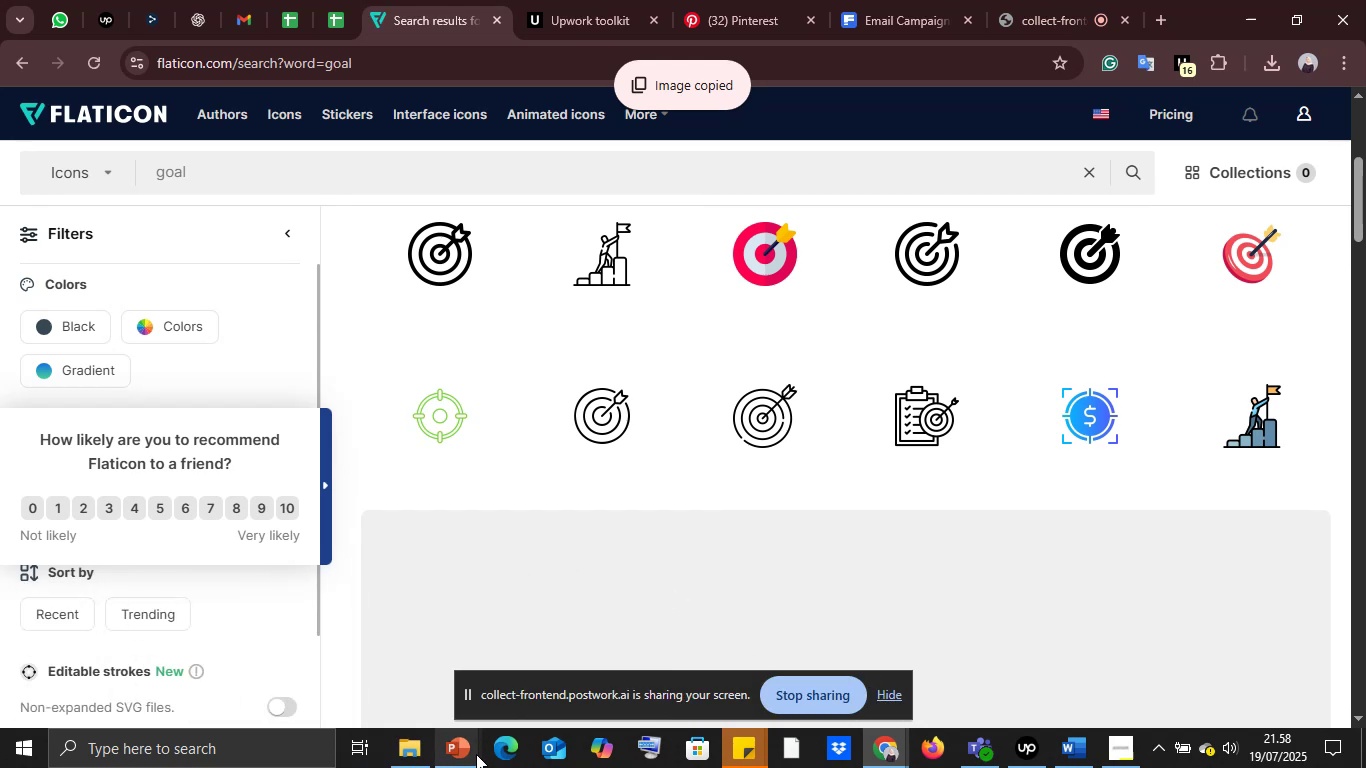 
left_click([466, 748])
 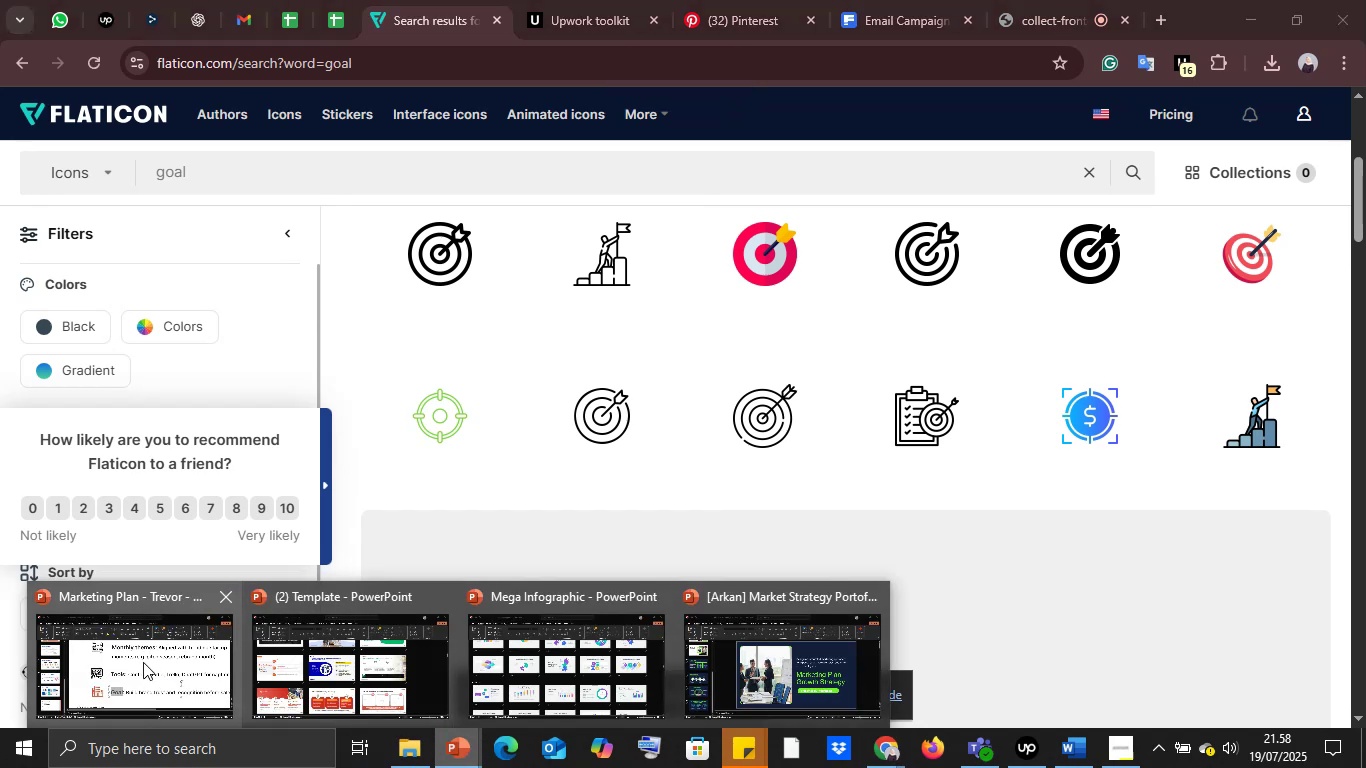 
left_click([143, 662])
 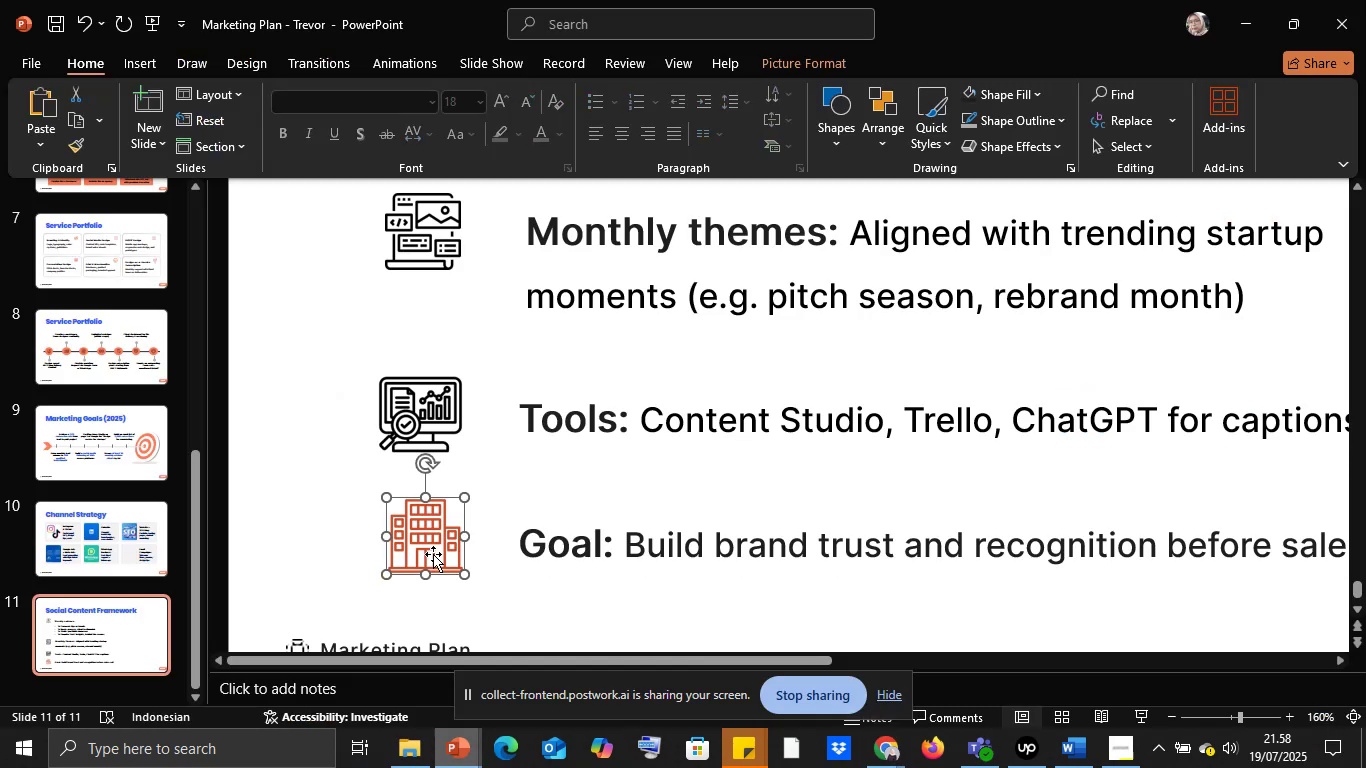 
key(Delete)
 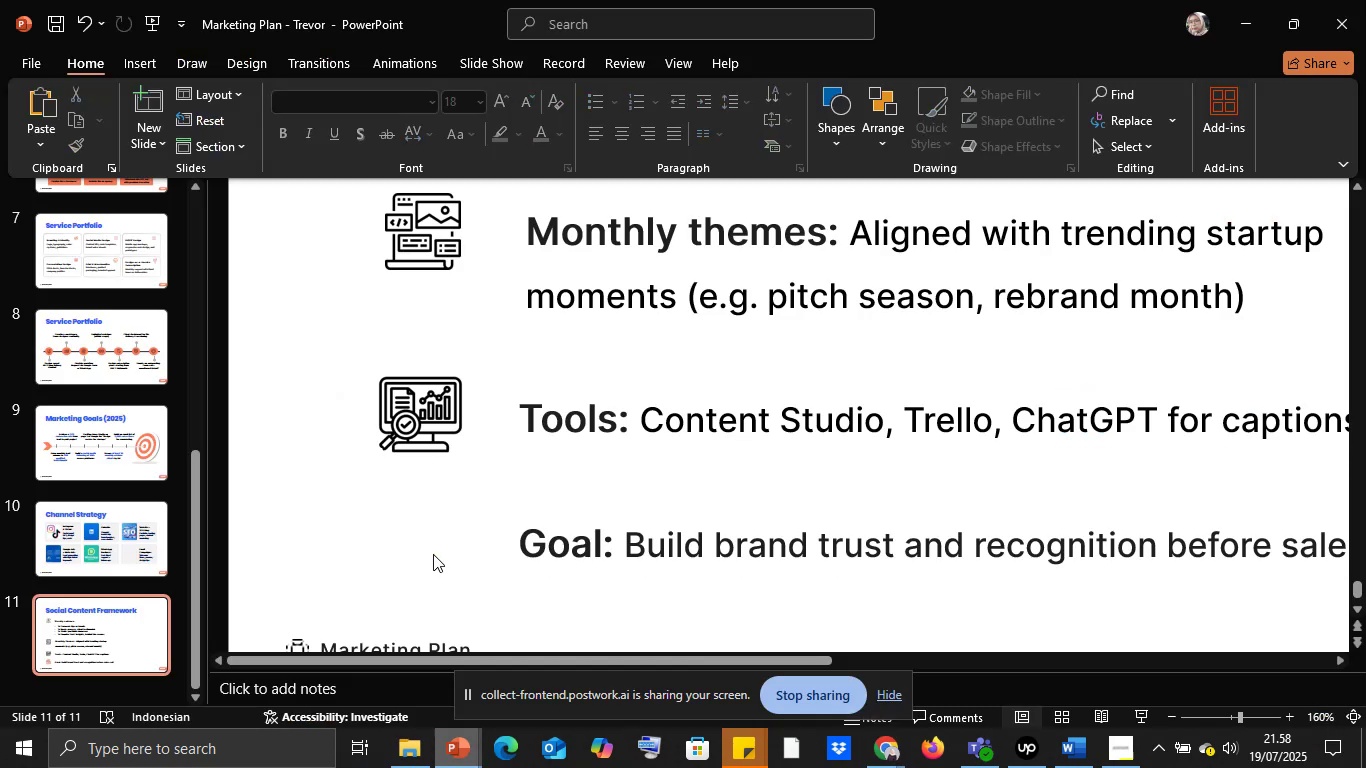 
key(Control+V)
 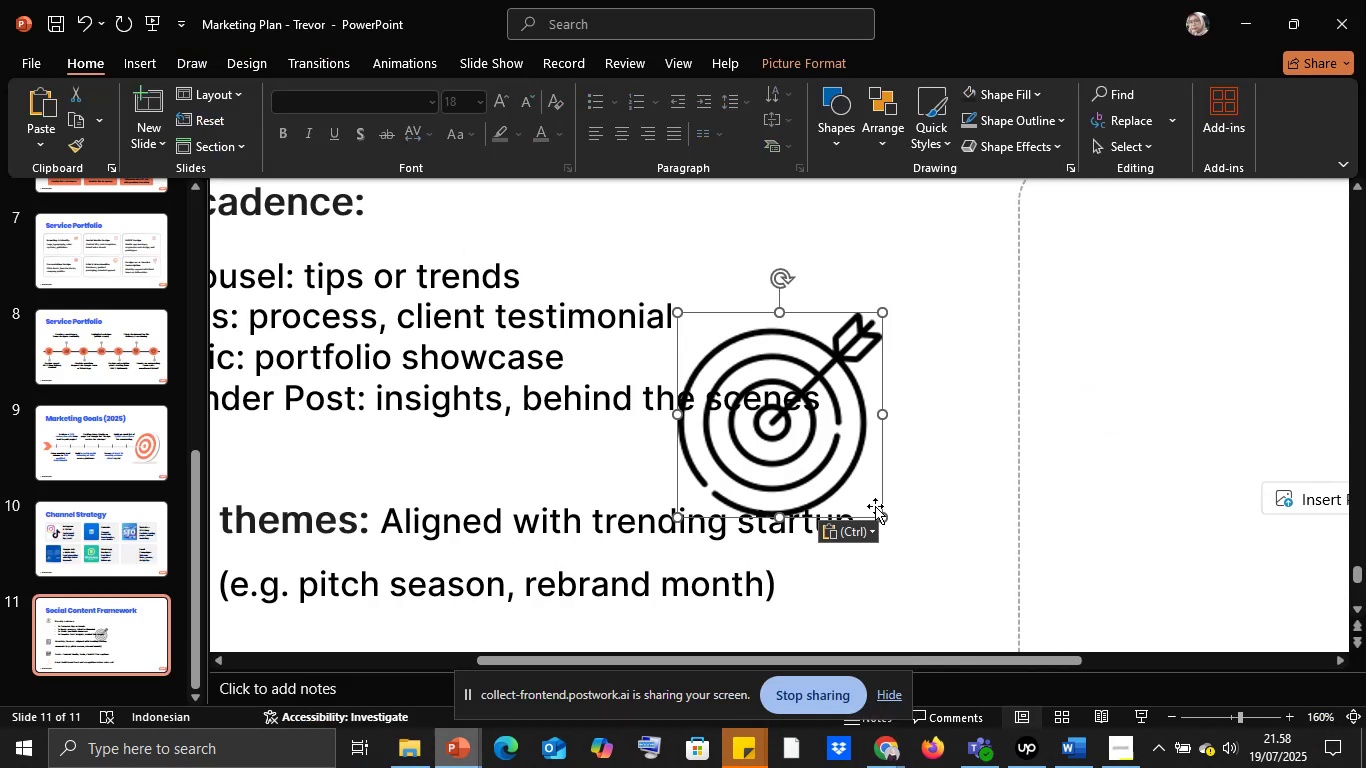 
hold_key(key=ShiftLeft, duration=1.21)
 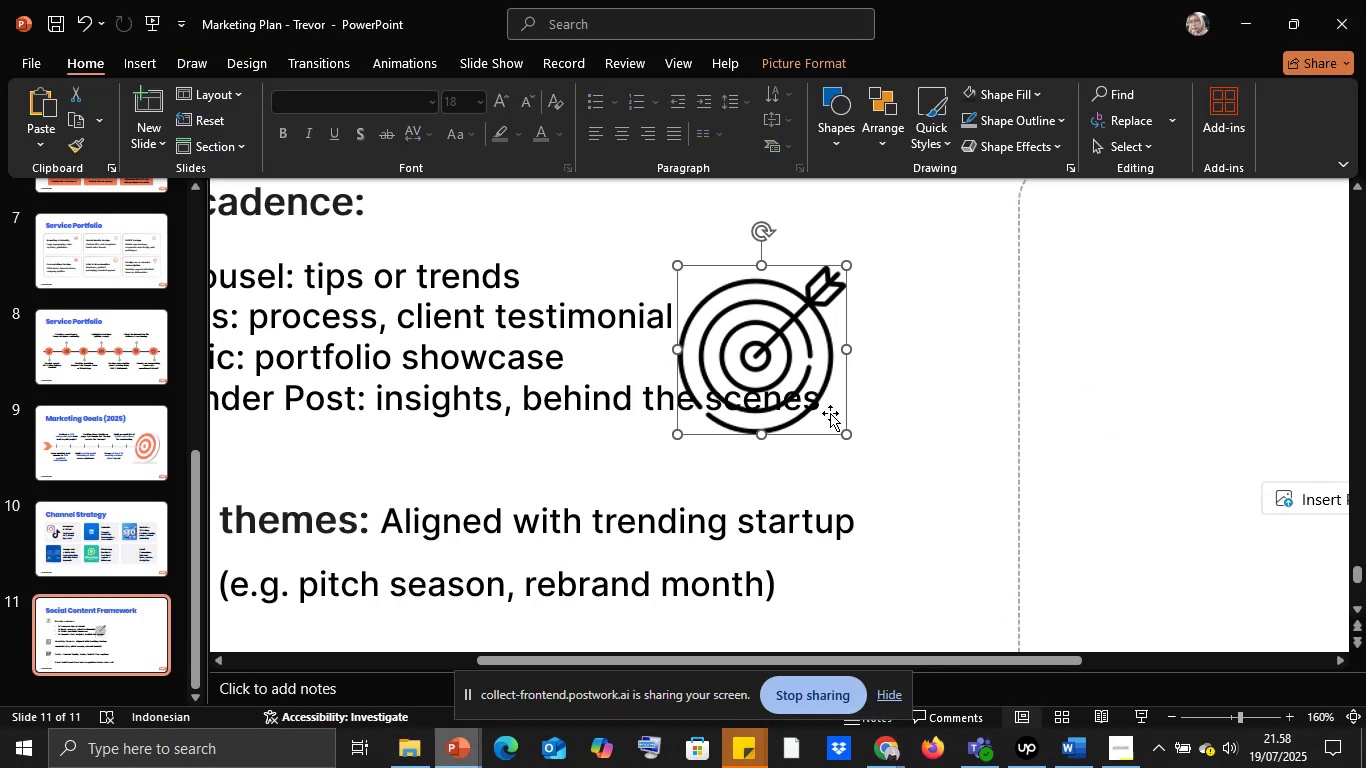 
hold_key(key=ShiftLeft, duration=0.93)
 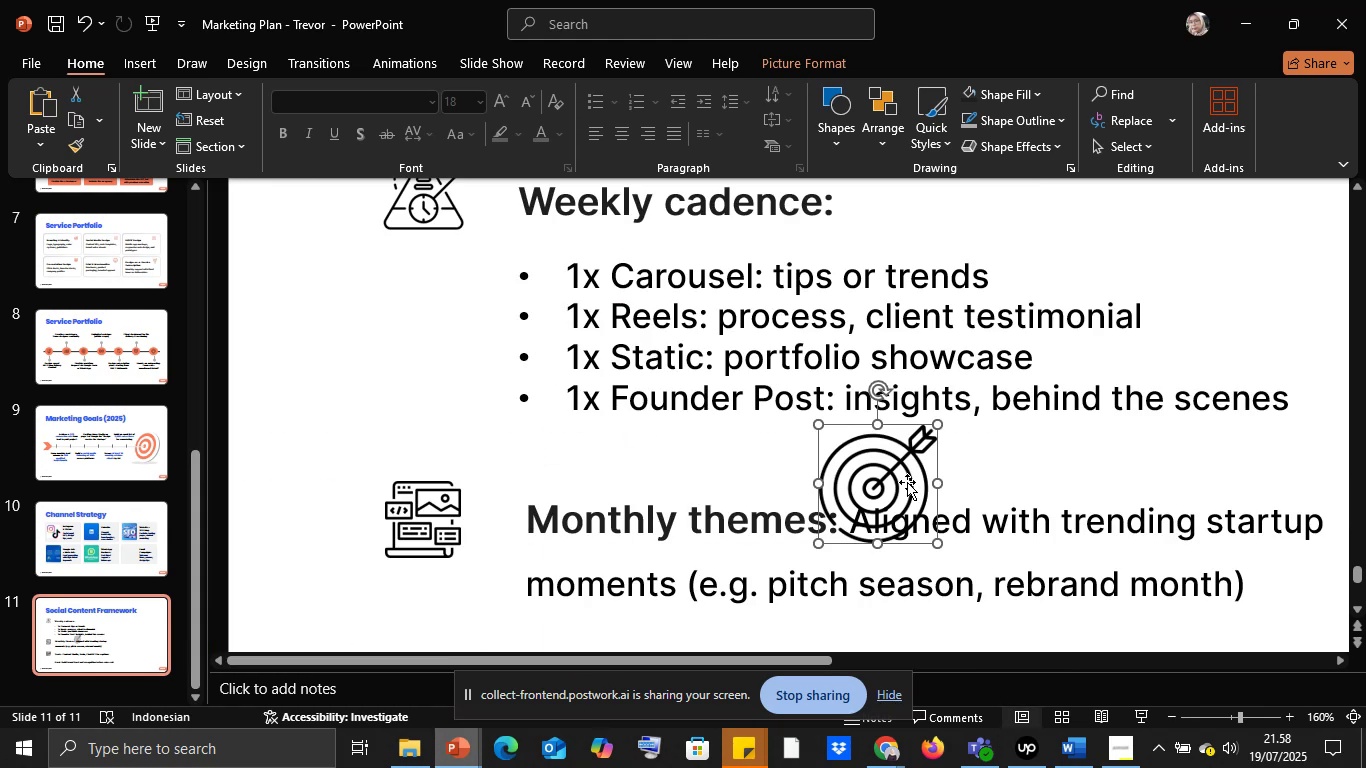 
scroll: coordinate [403, 550], scroll_direction: down, amount: 13.0
 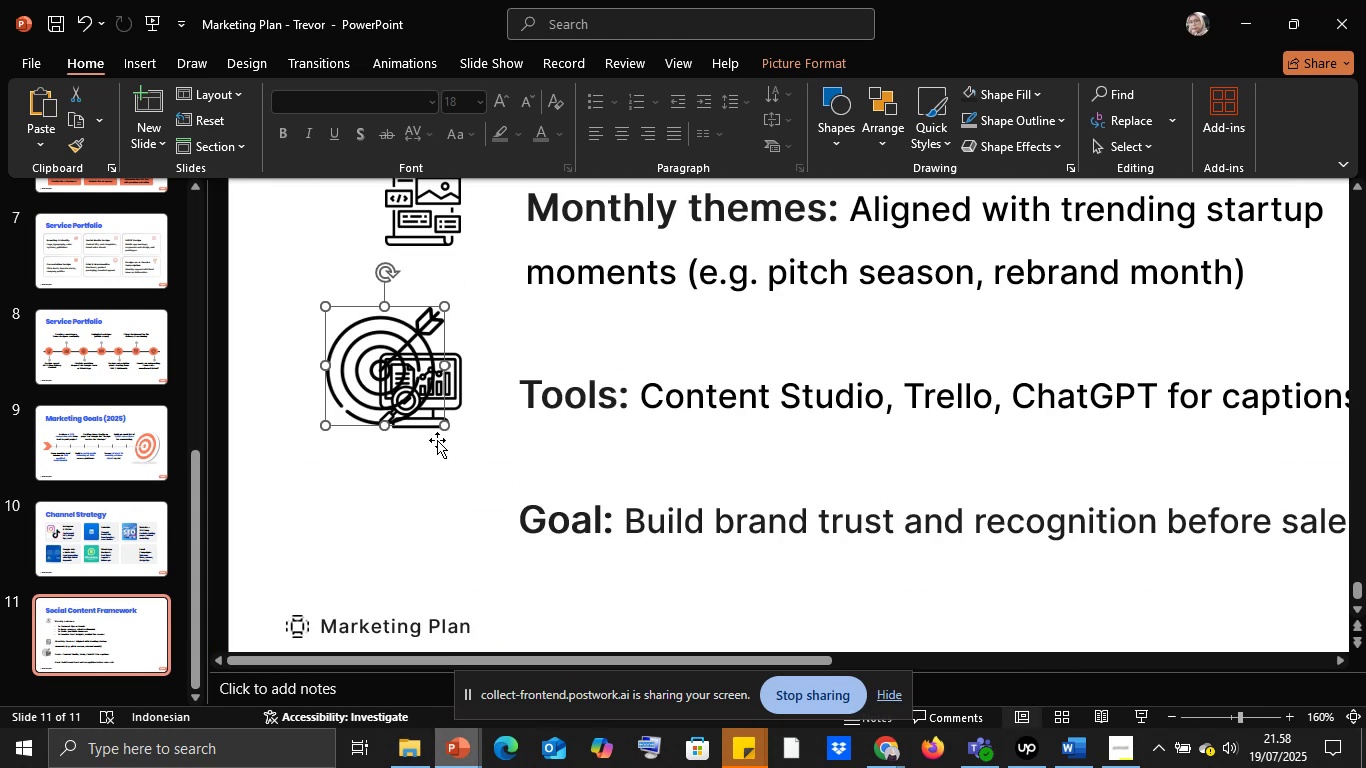 
hold_key(key=ShiftLeft, duration=1.11)
 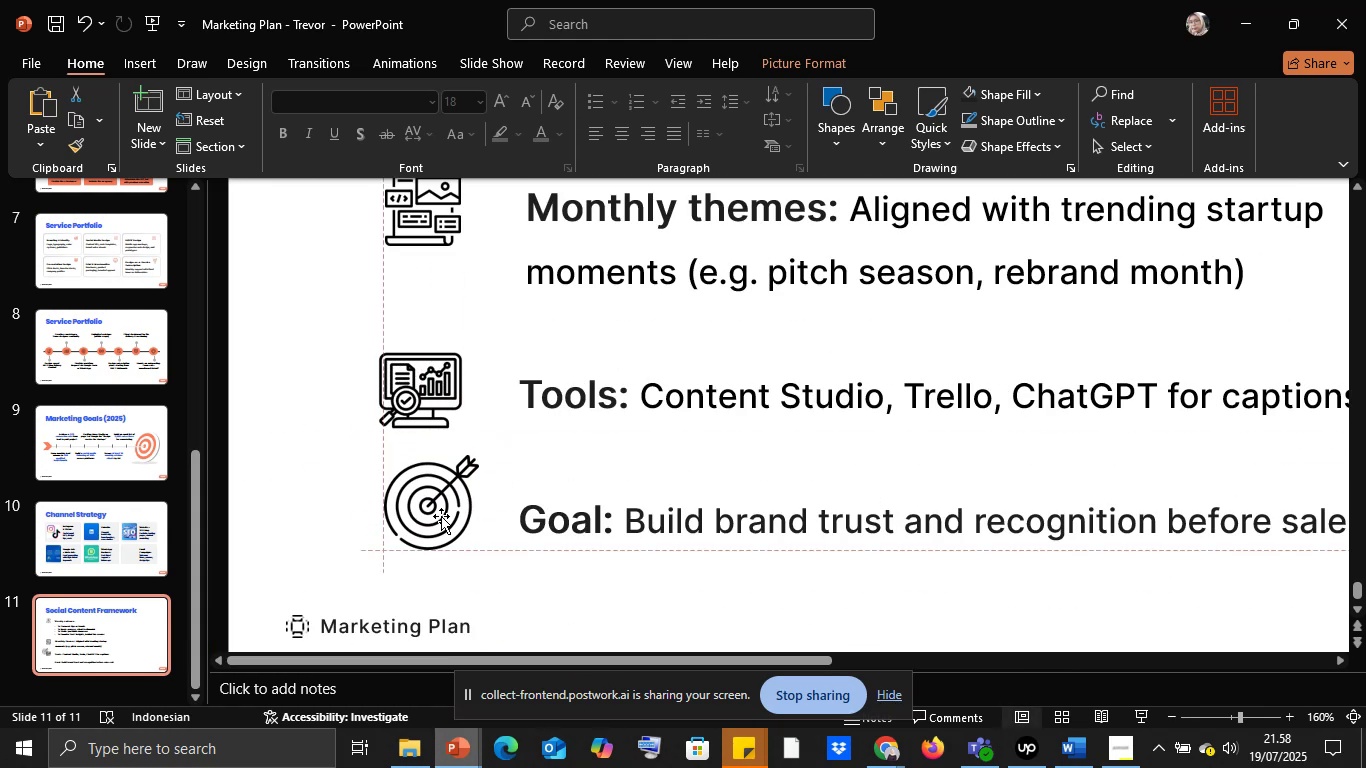 
hold_key(key=ShiftLeft, duration=1.51)
 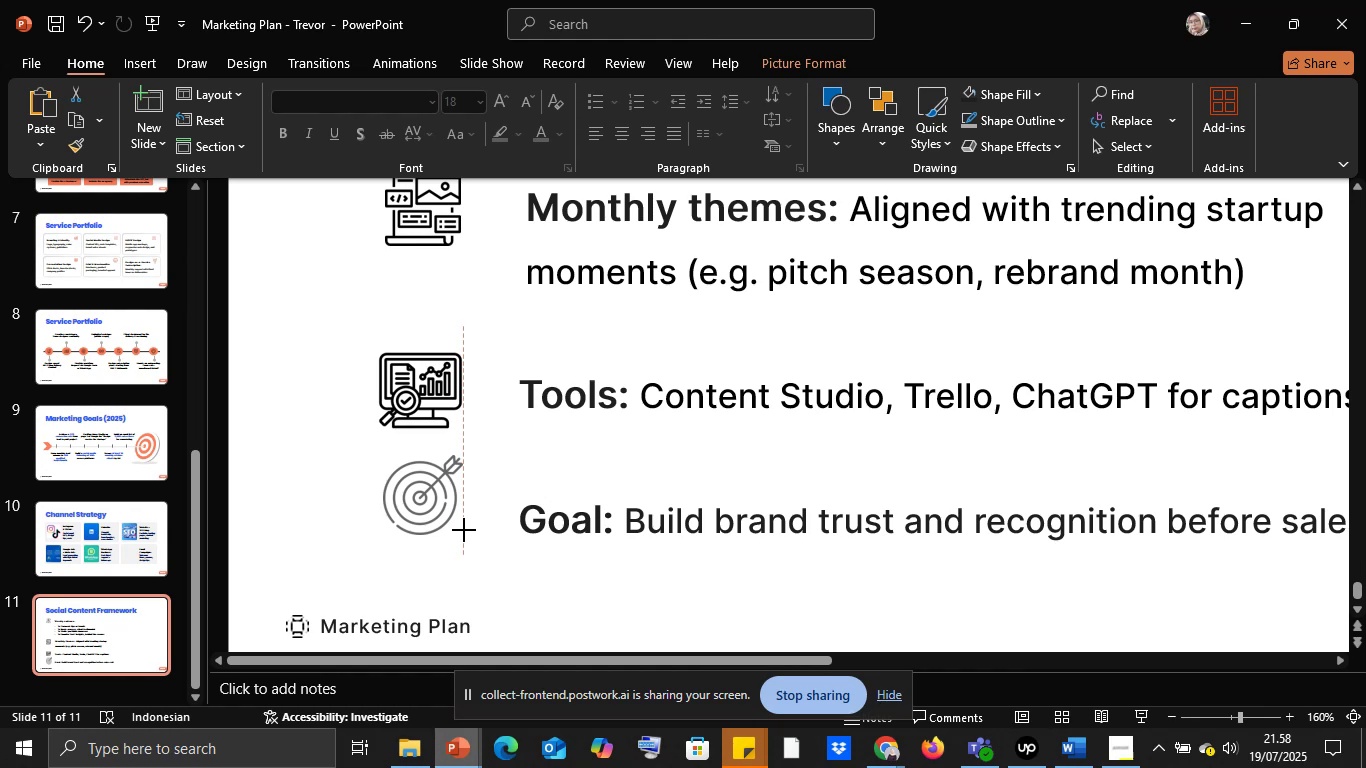 
key(Shift+ShiftLeft)
 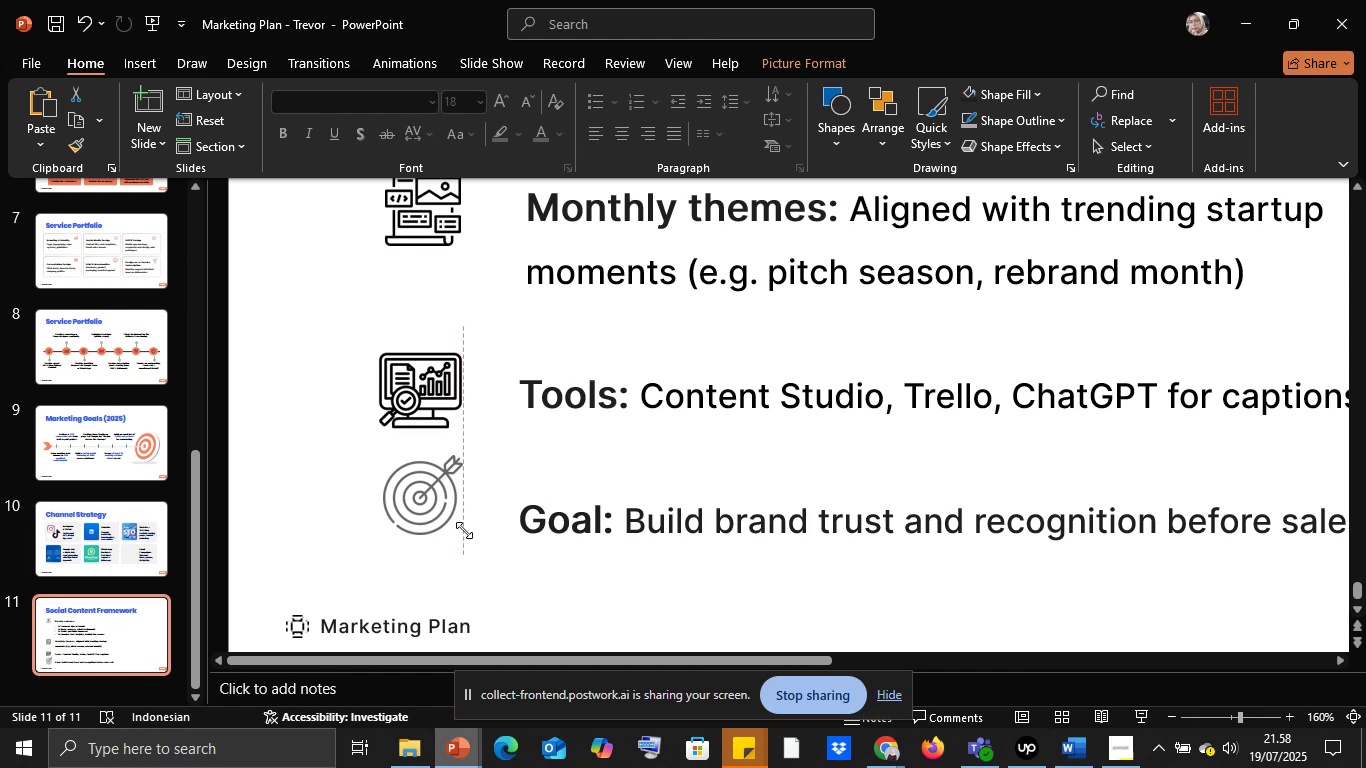 
key(Shift+ShiftLeft)
 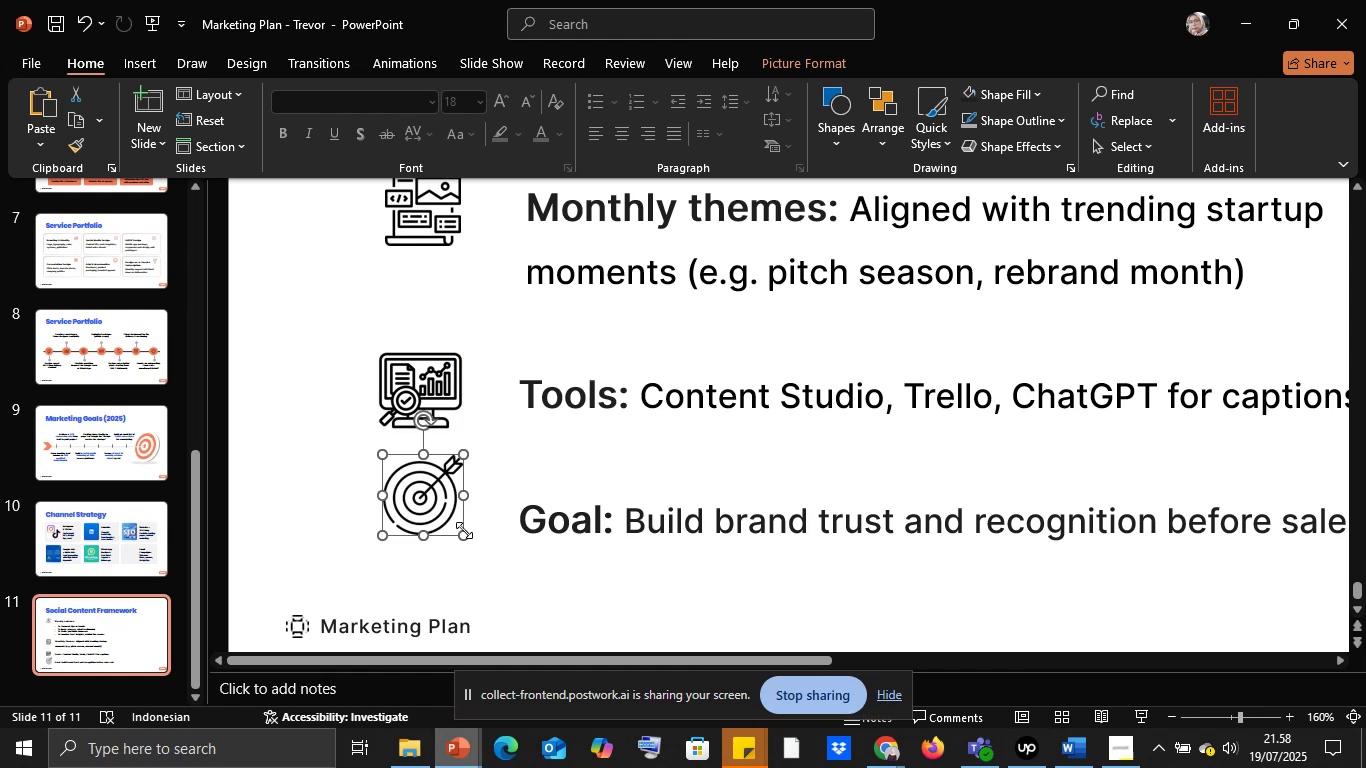 
key(Shift+ShiftLeft)
 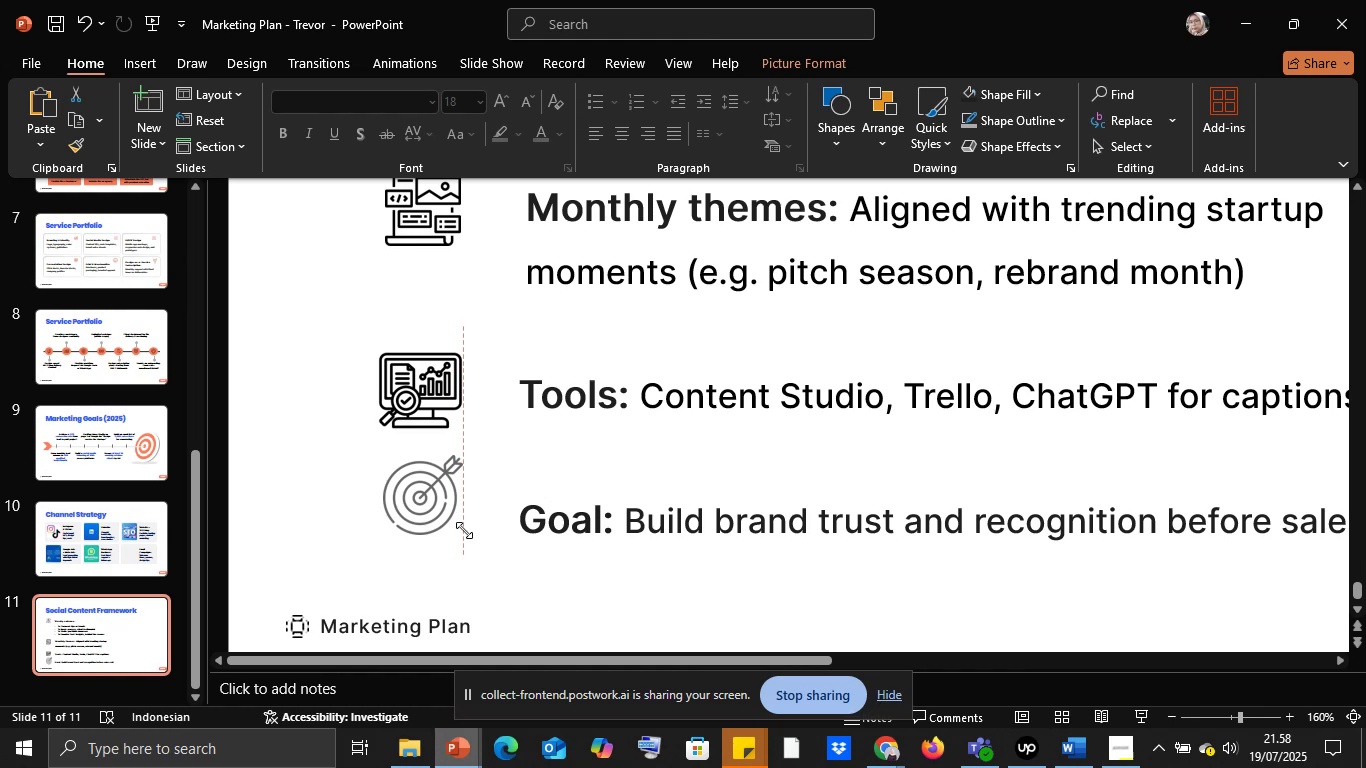 
key(Shift+ShiftLeft)
 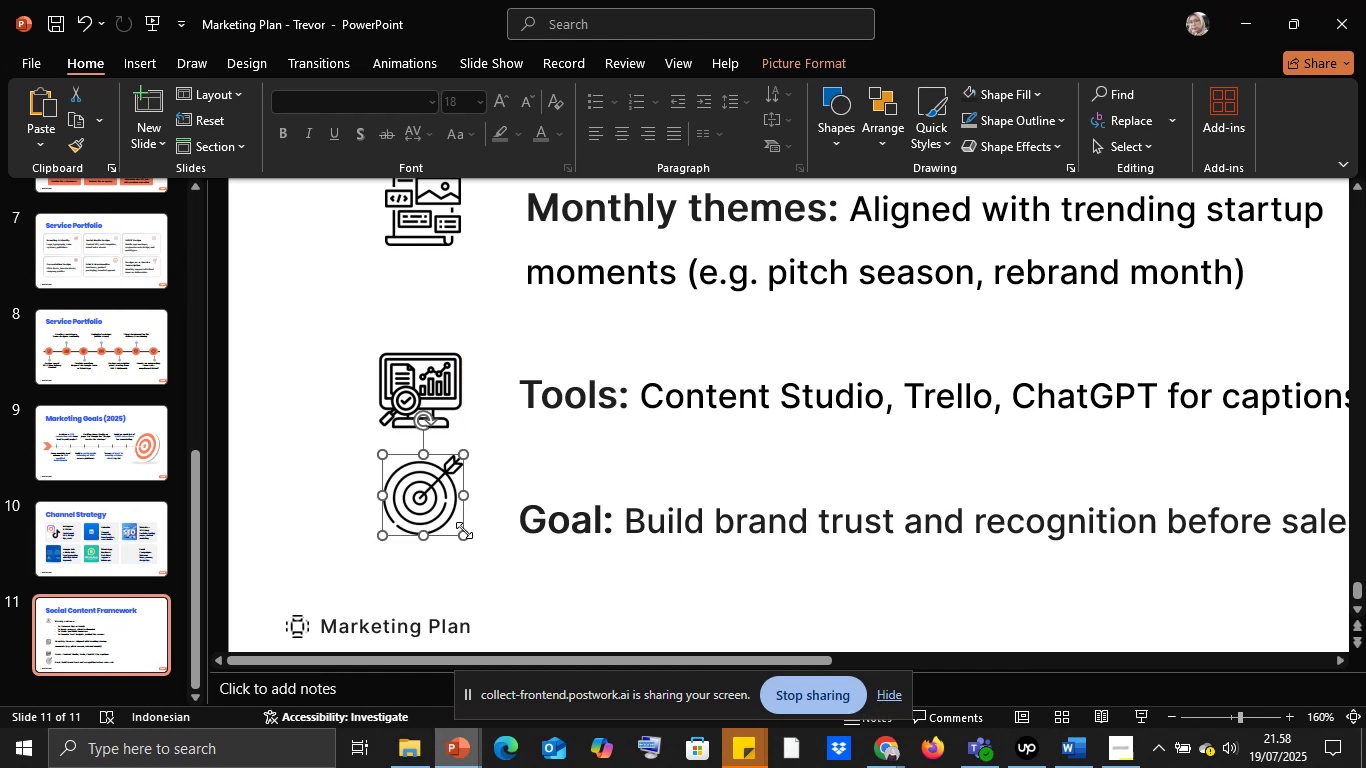 
key(Shift+ShiftLeft)
 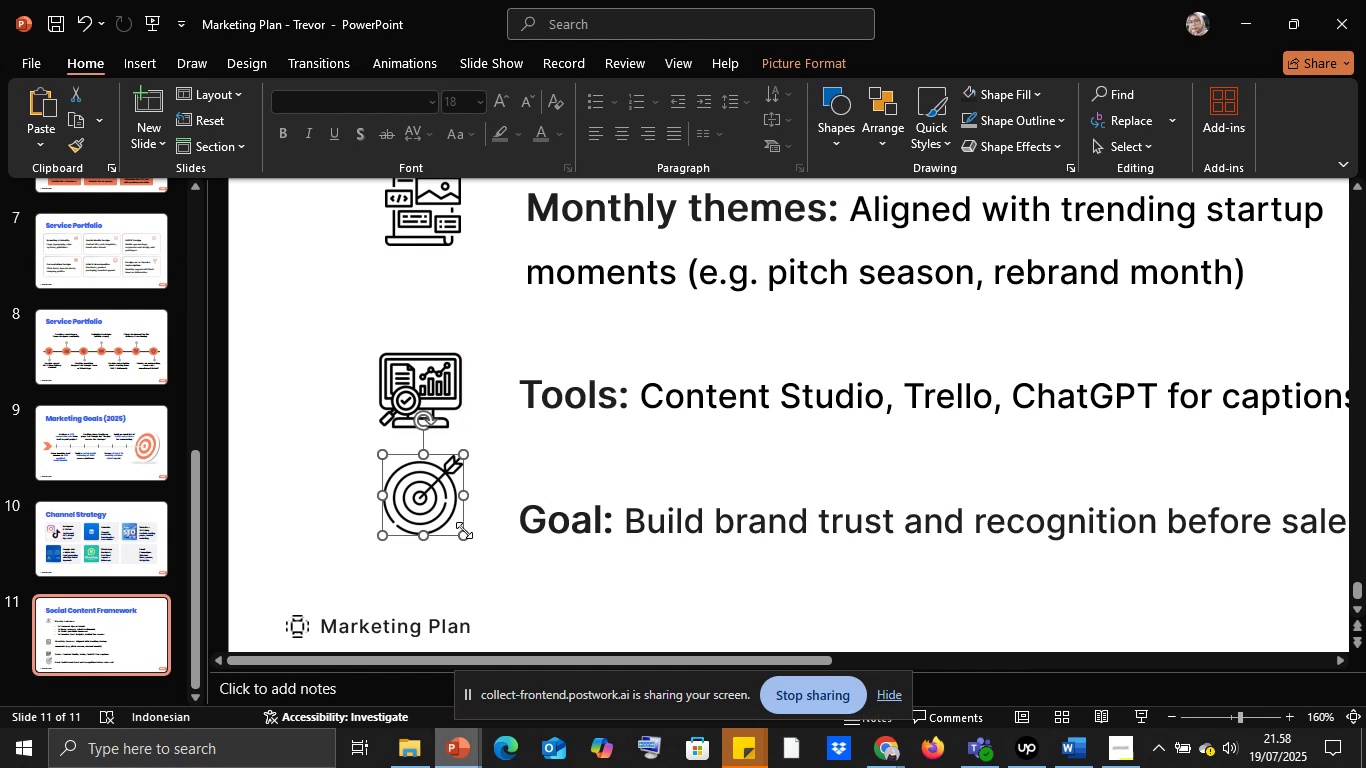 
key(Shift+ShiftLeft)
 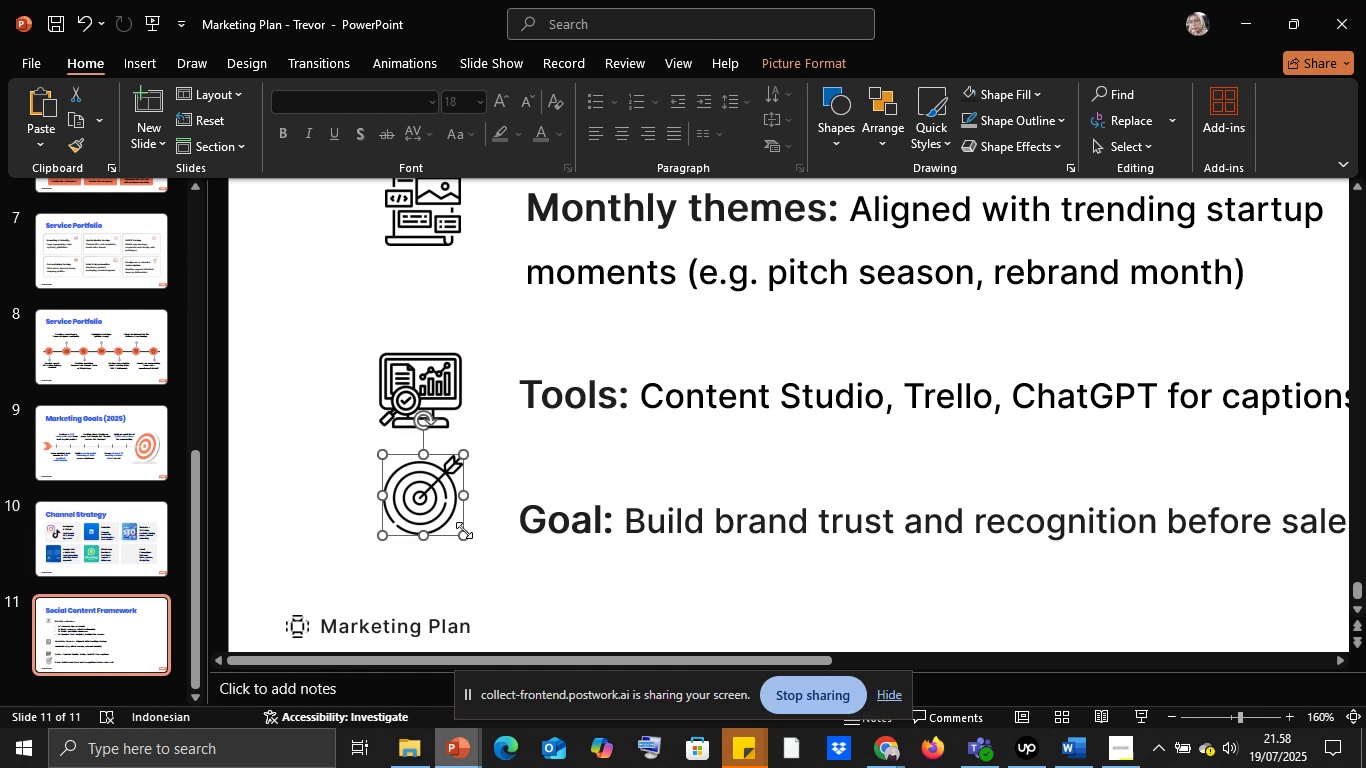 
key(Shift+ShiftLeft)
 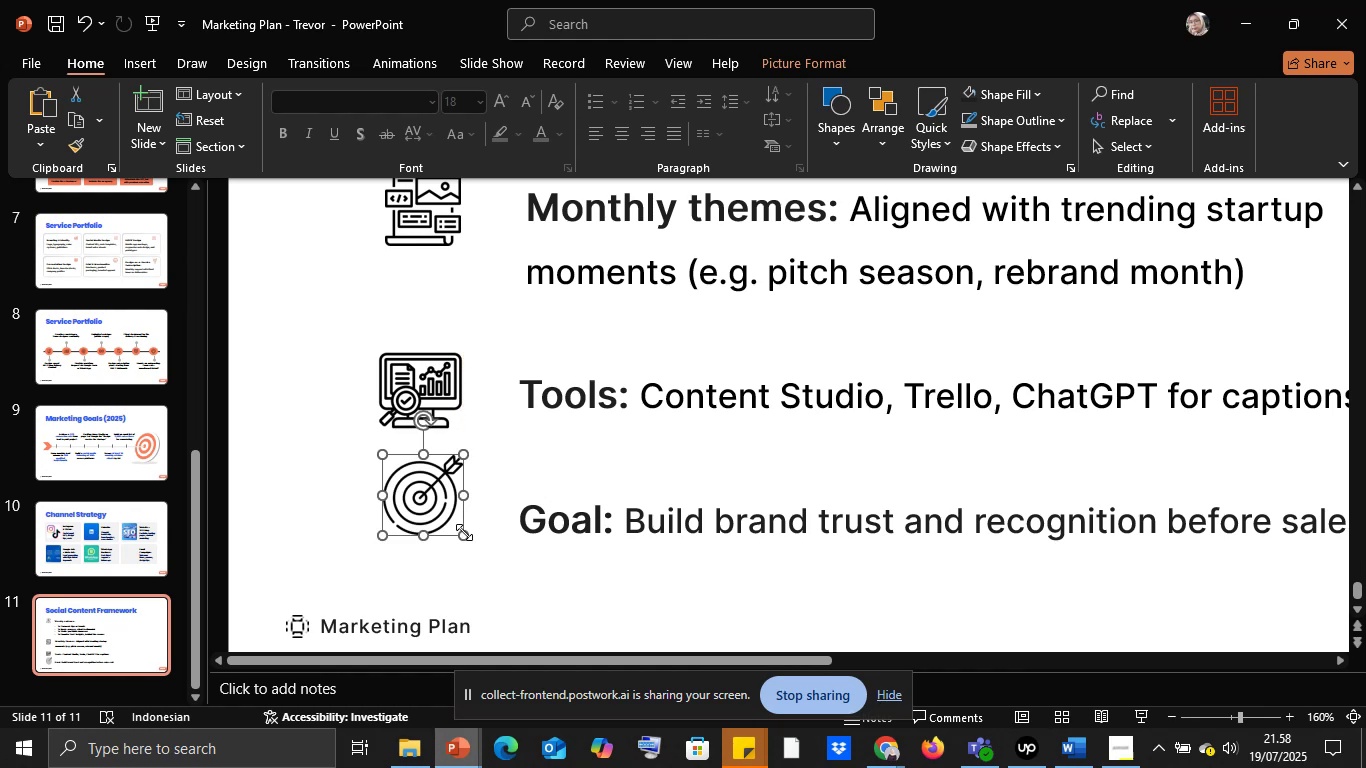 
hold_key(key=ShiftLeft, duration=0.98)
 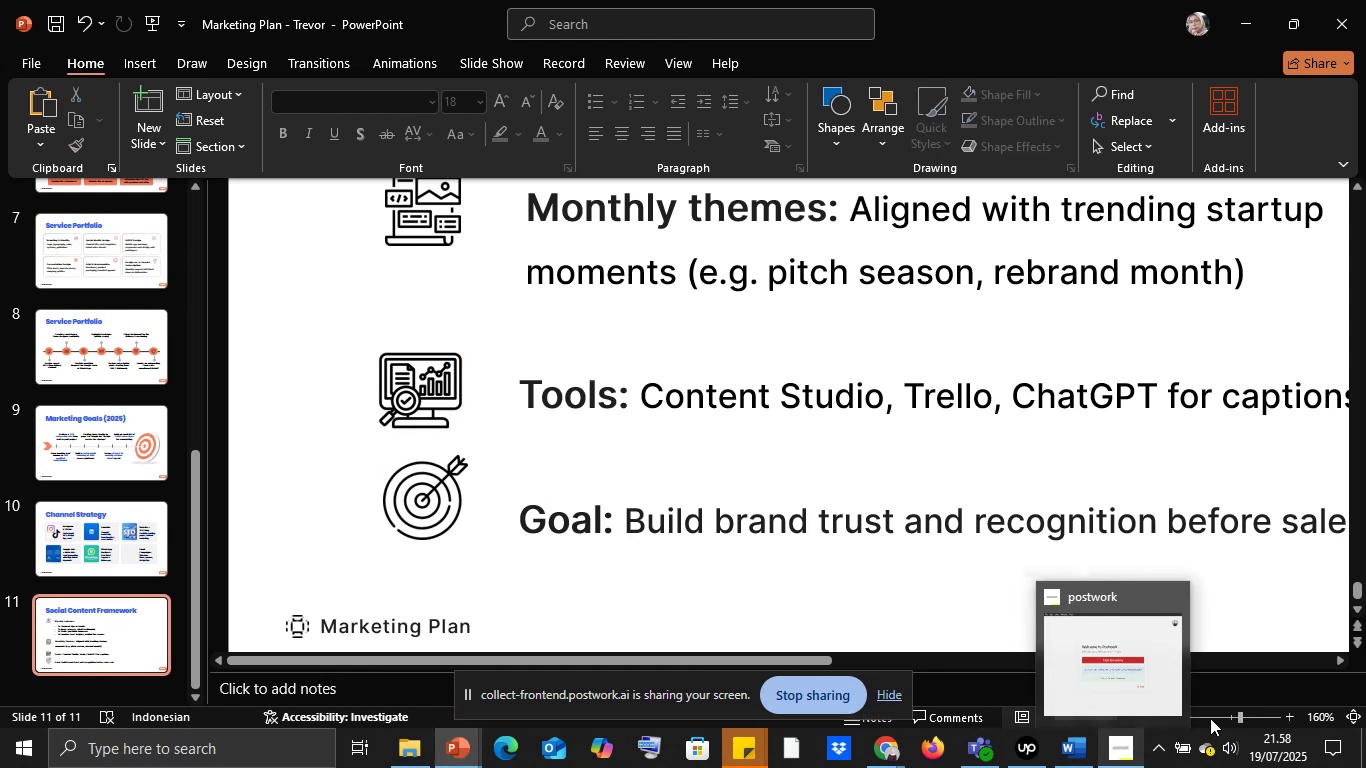 
left_click([1210, 717])
 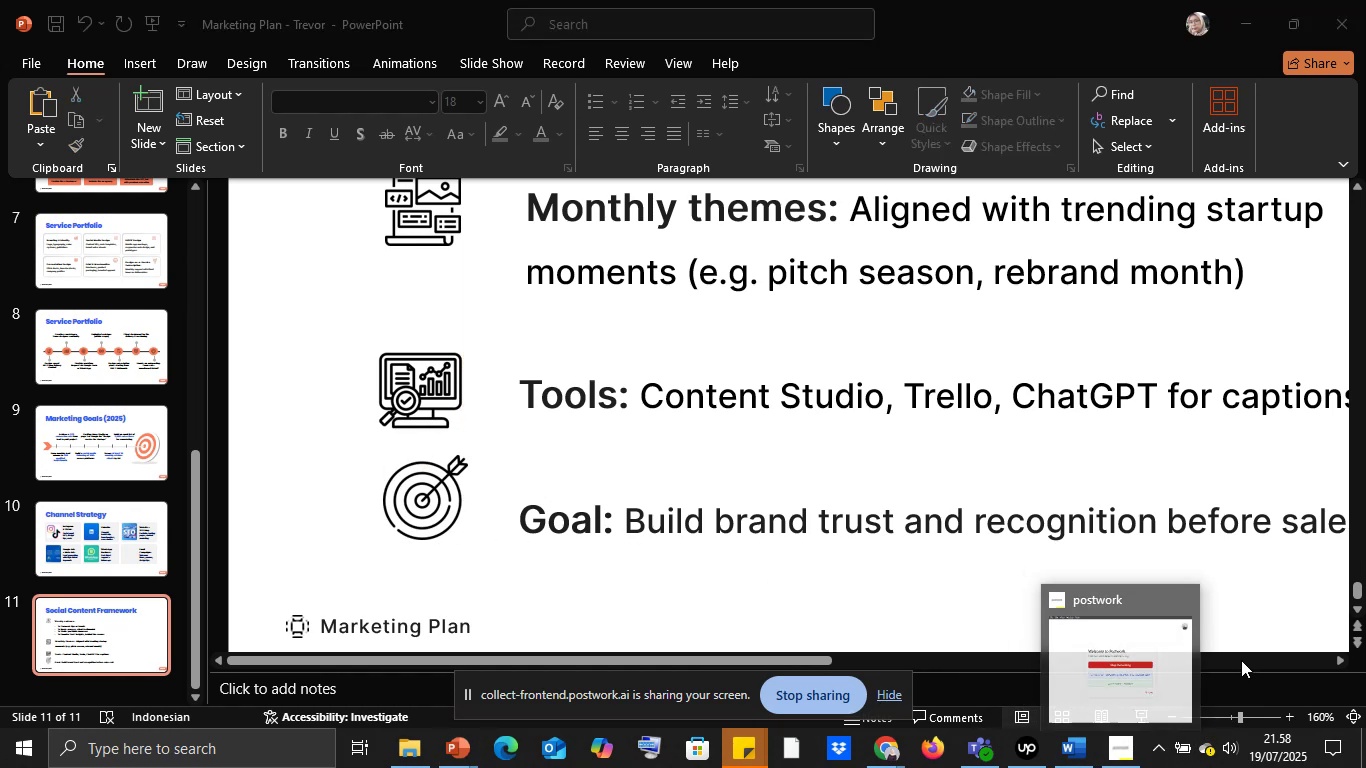 
left_click([1226, 621])
 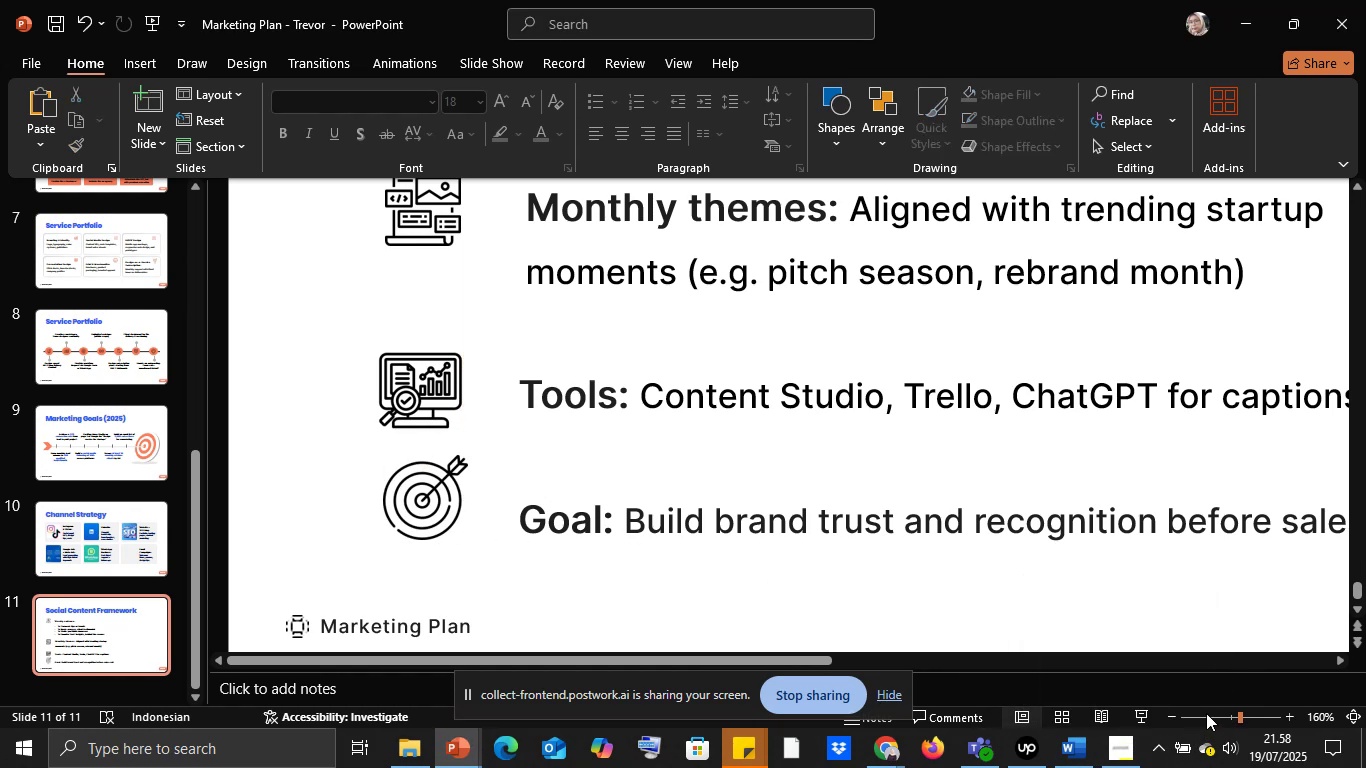 
left_click([1206, 713])
 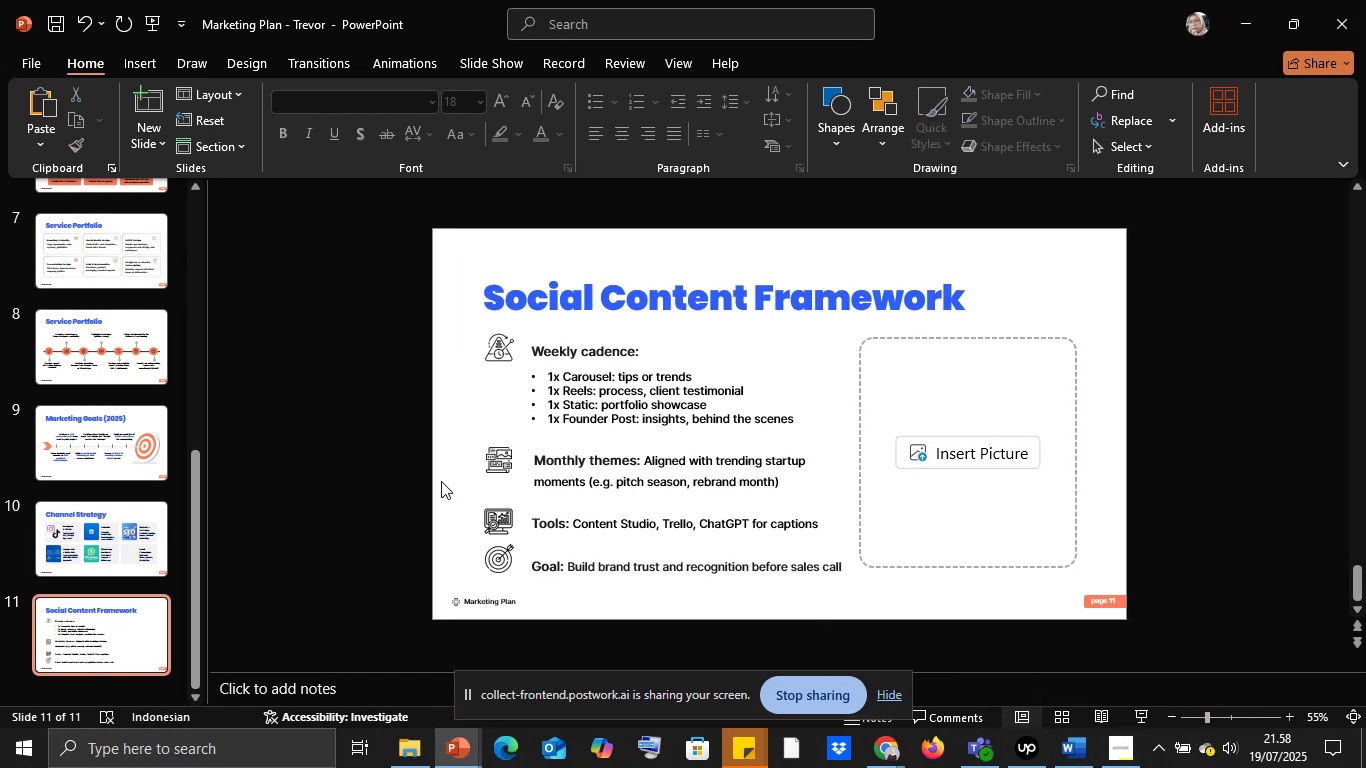 
hold_key(key=ShiftLeft, duration=1.51)
left_click([496, 520])
 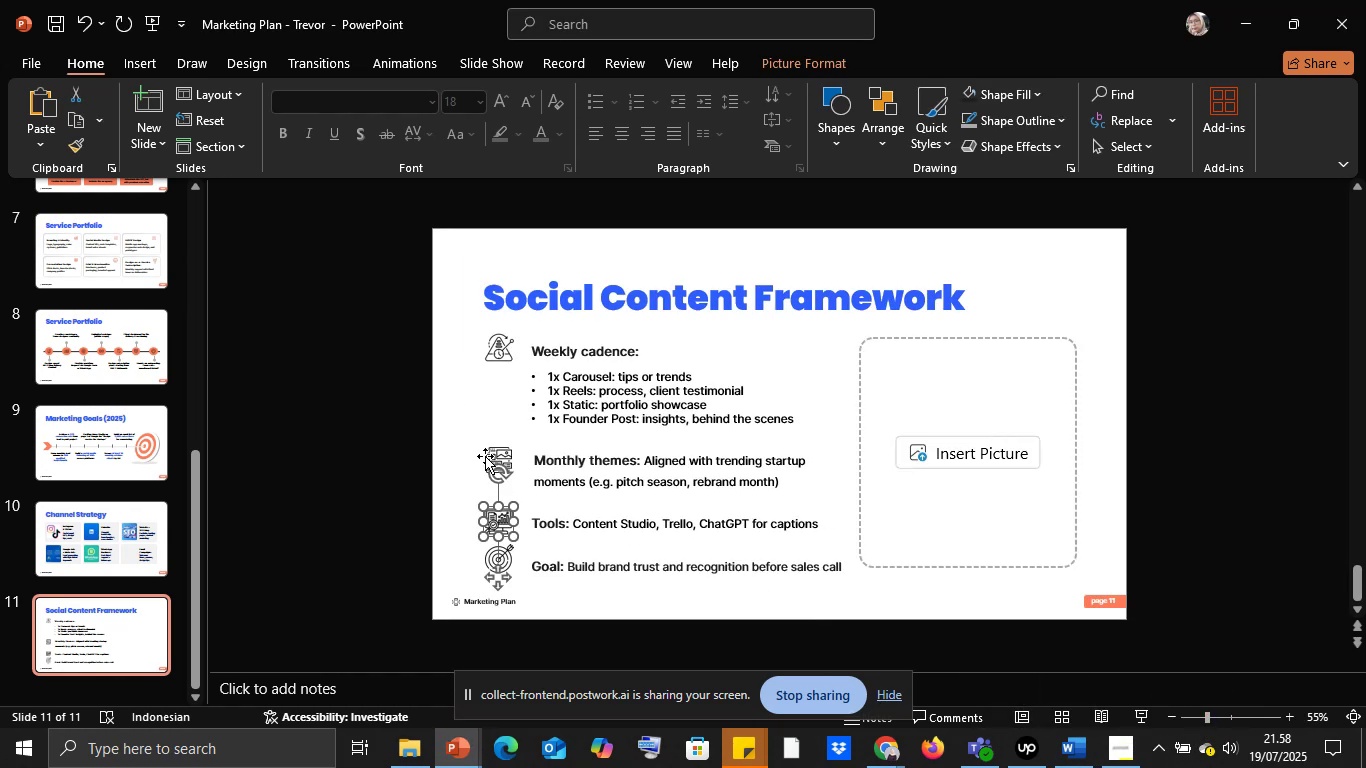 
left_click([485, 456])
 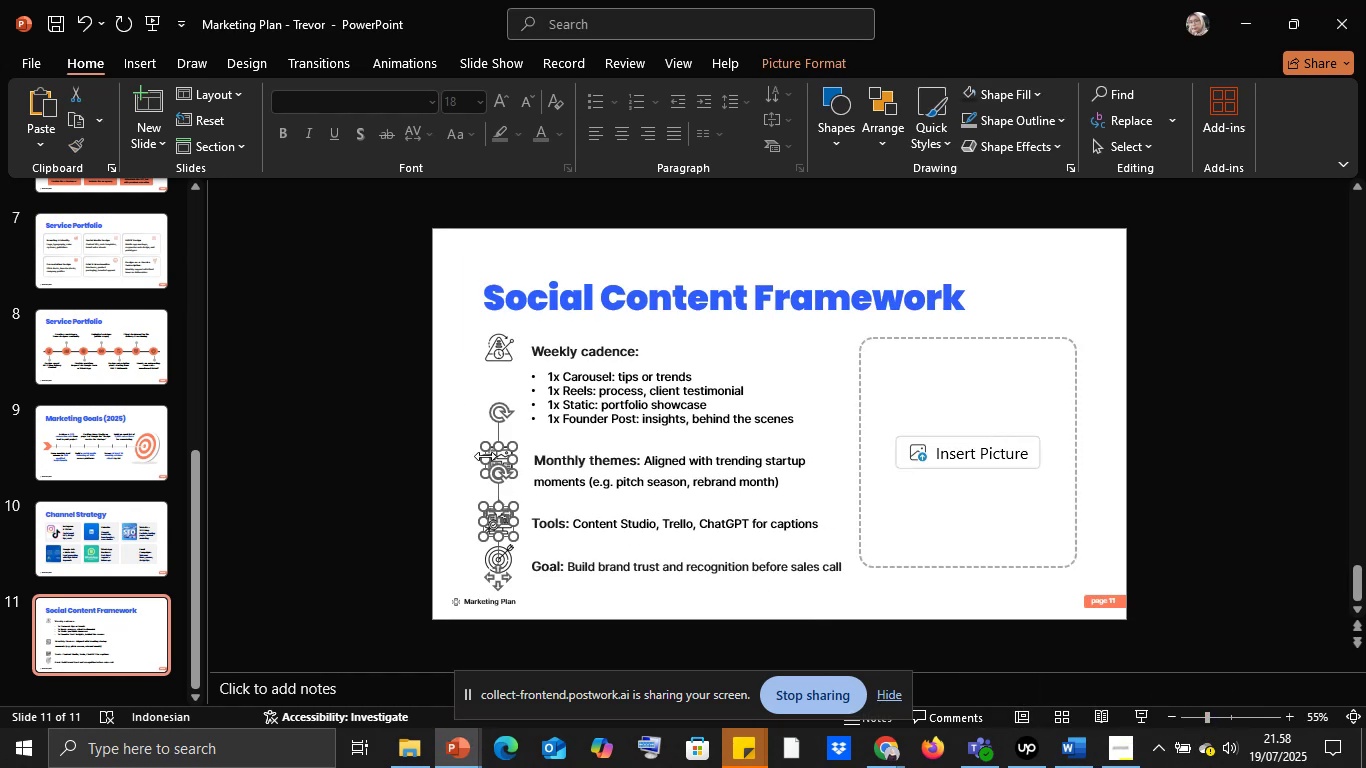 
hold_key(key=ShiftLeft, duration=1.51)
left_click([489, 338])
 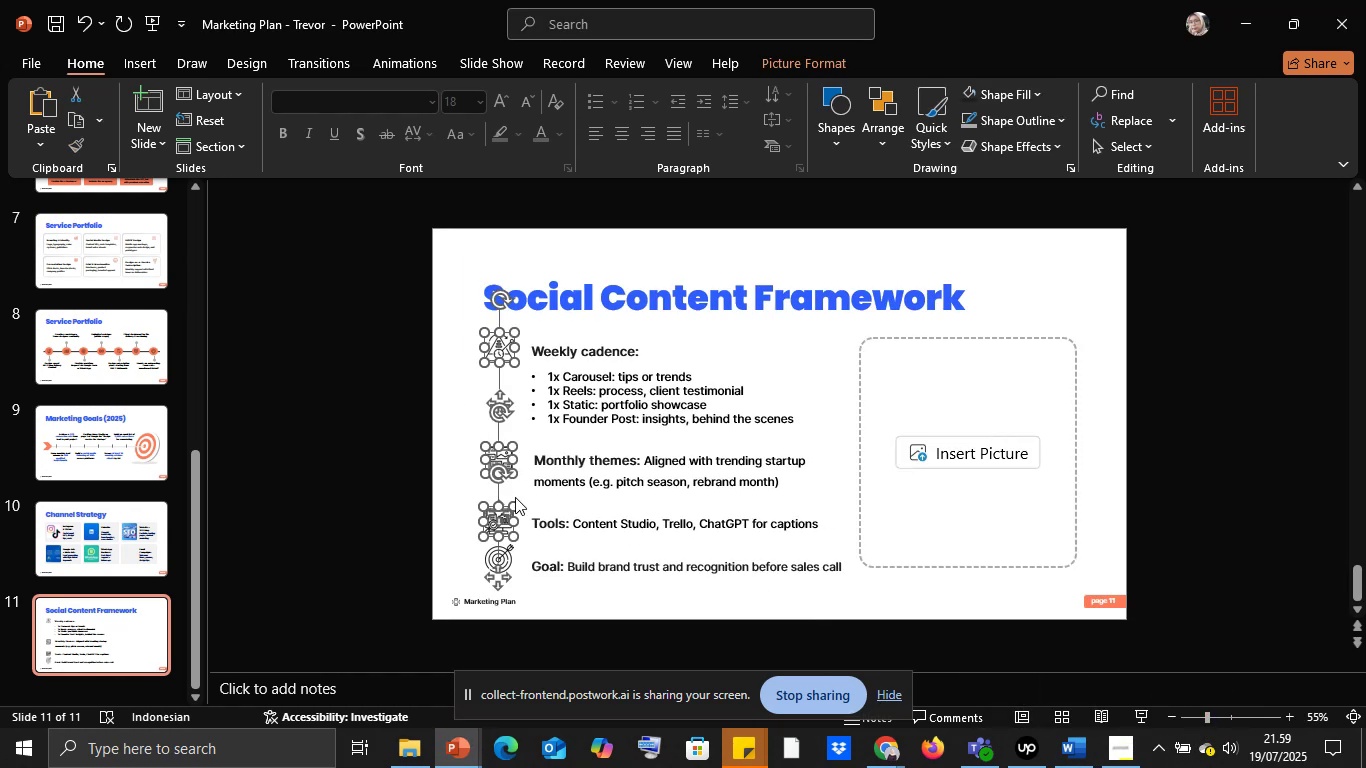 
hold_key(key=ShiftLeft, duration=1.2)
left_click([486, 560])
 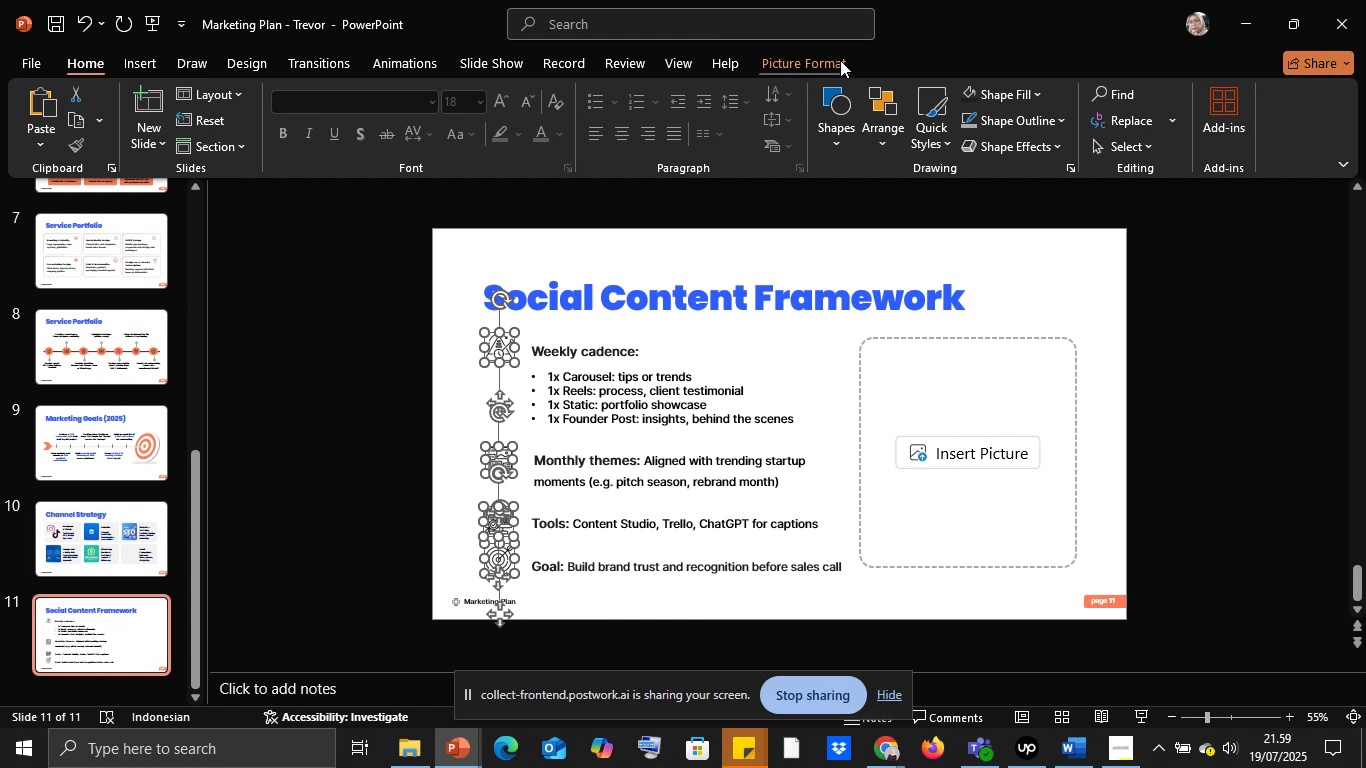 
left_click([840, 60])
 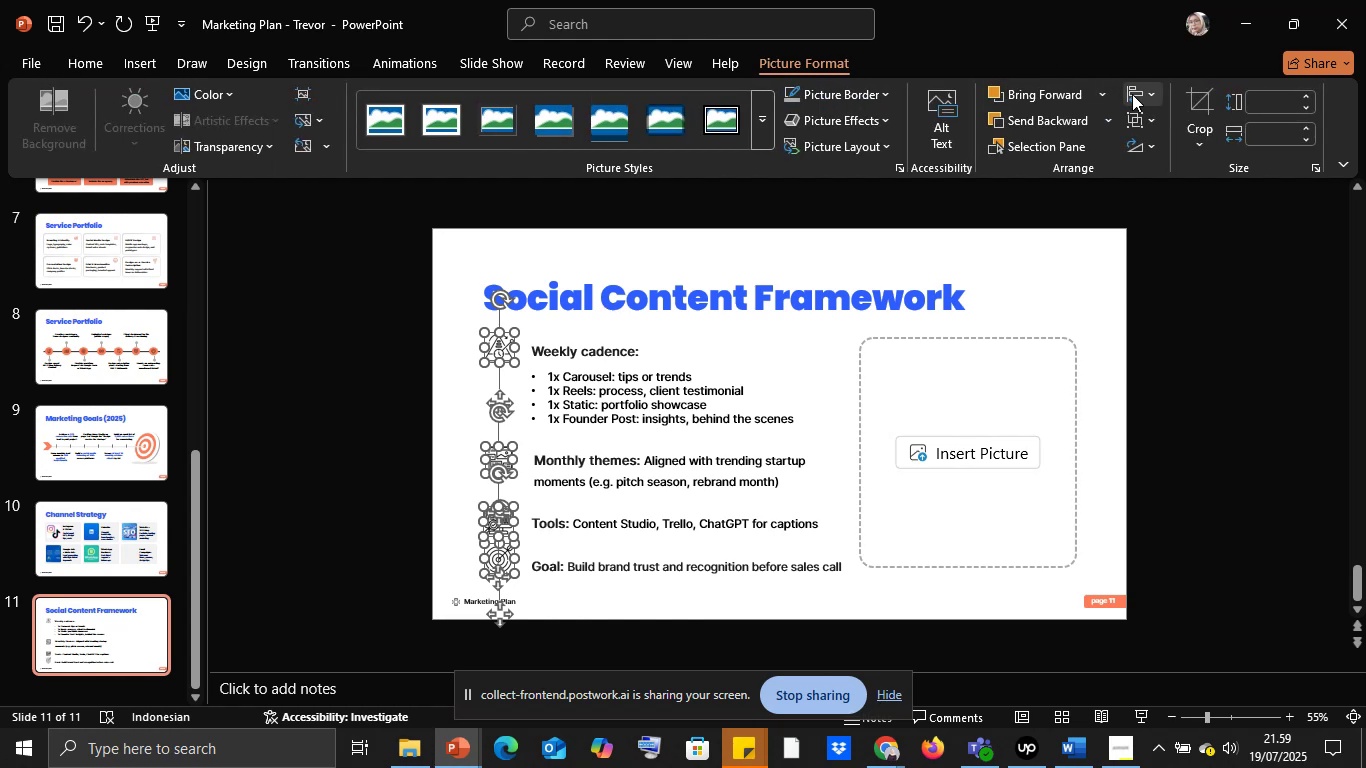 
left_click([1133, 95])
 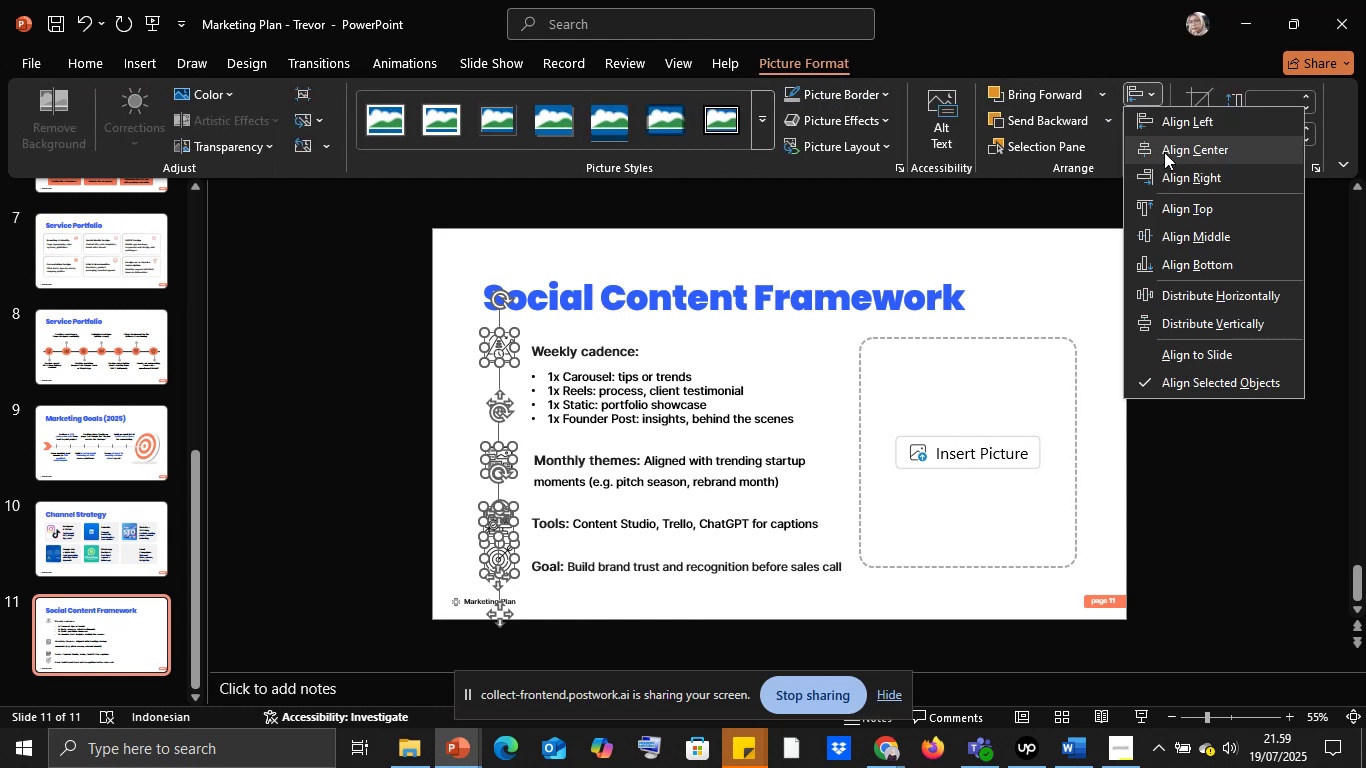 
left_click([1164, 151])
 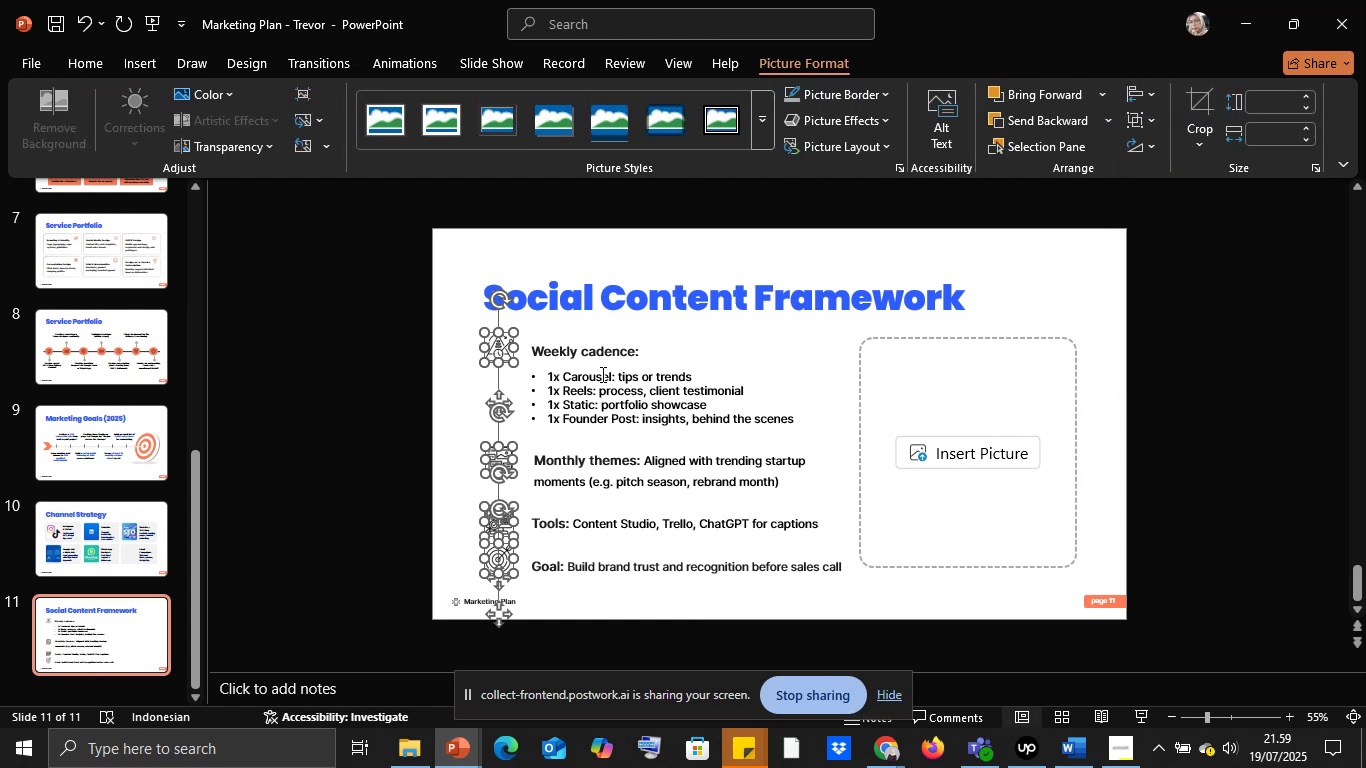 
left_click([588, 359])
 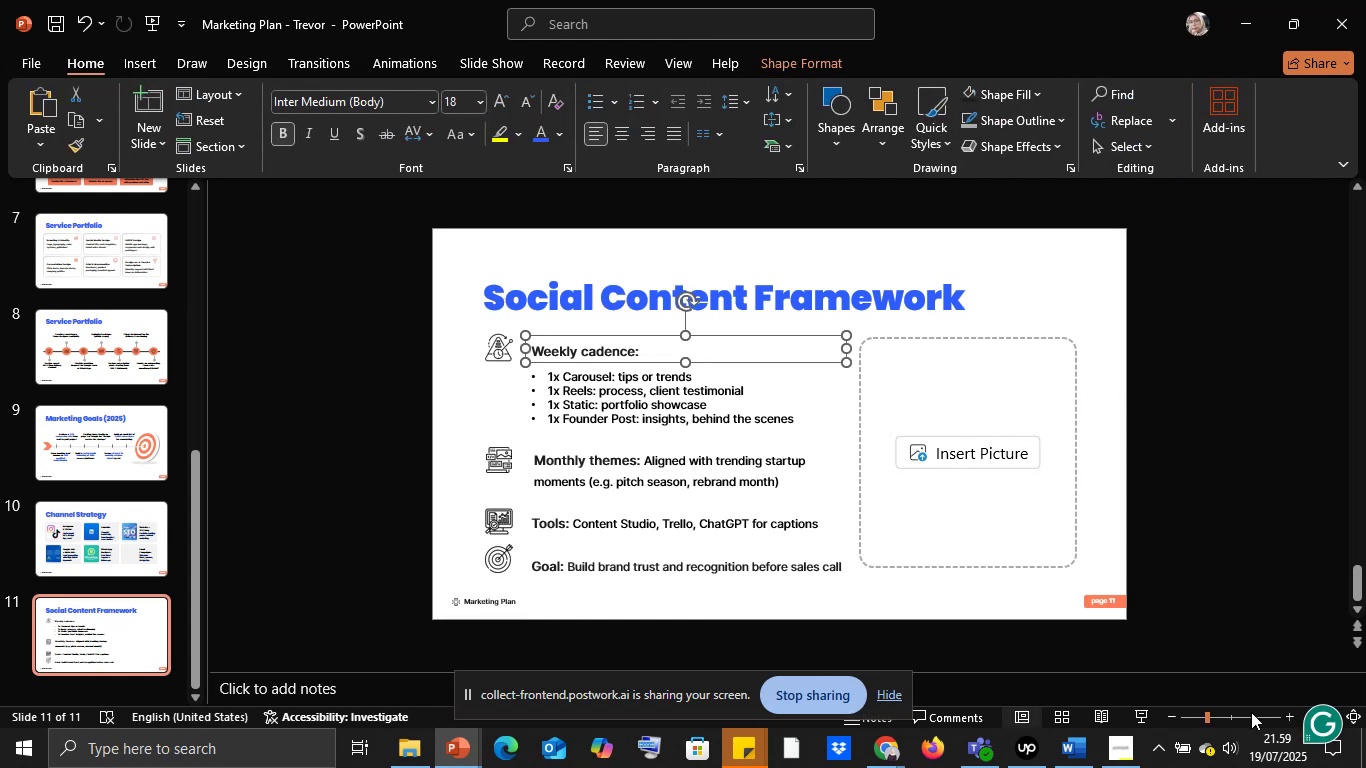 
left_click([1248, 715])
 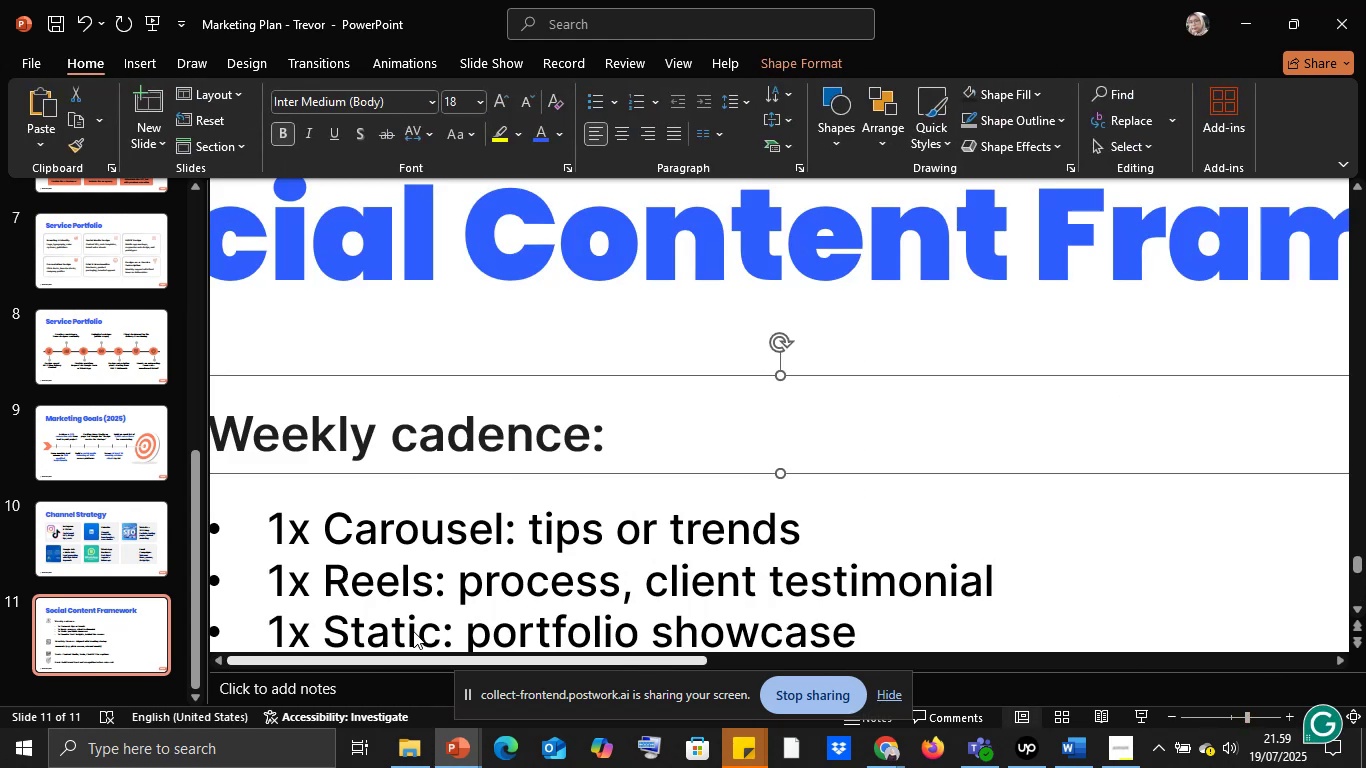 
hold_key(key=ShiftLeft, duration=1.24)
left_click([480, 398])
 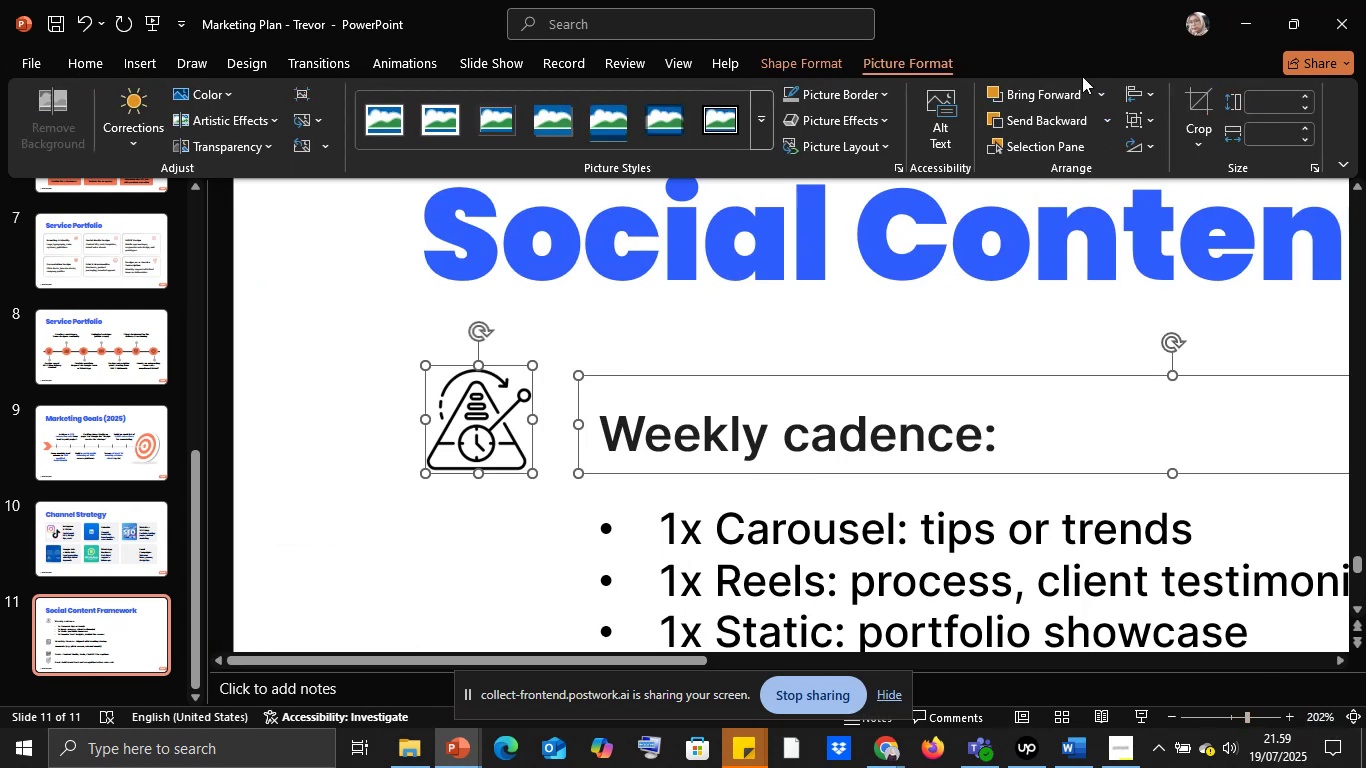 
left_click([1133, 87])
 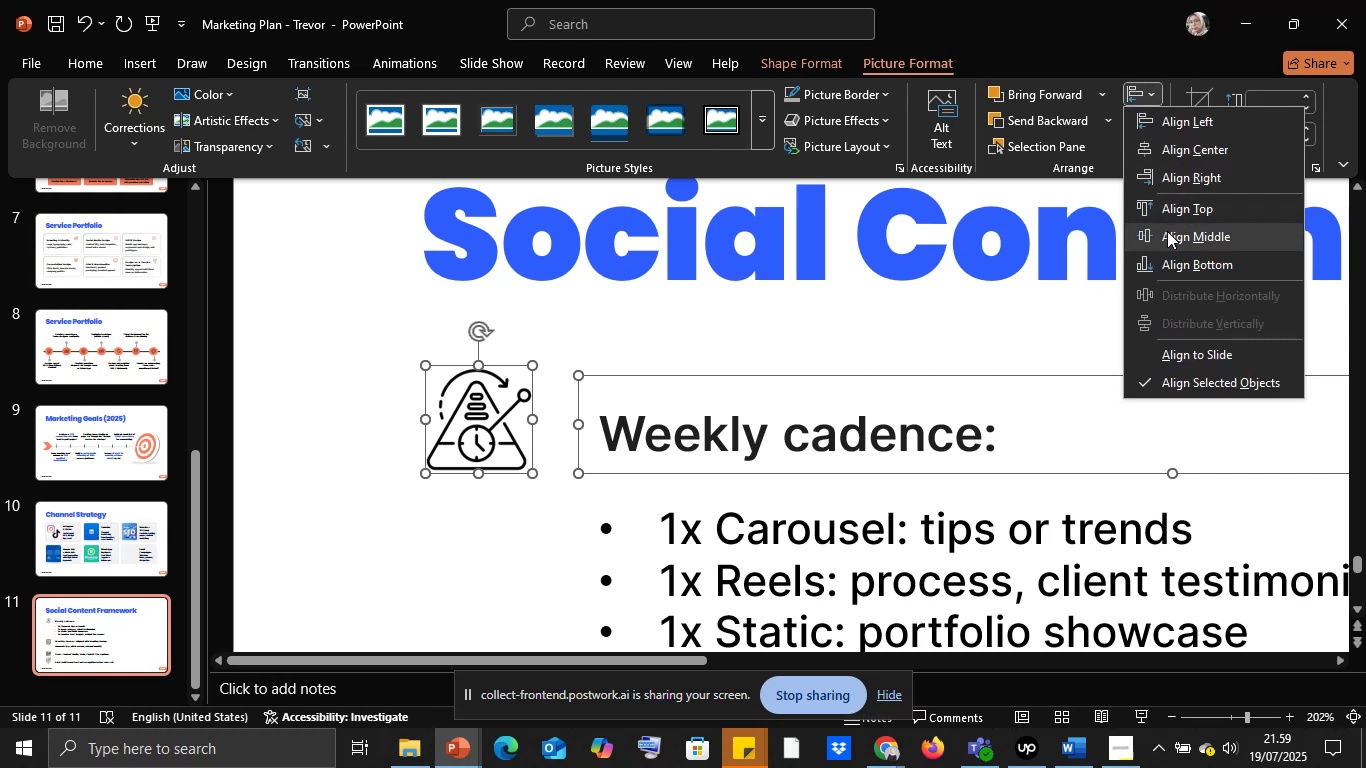 
left_click([1167, 231])
 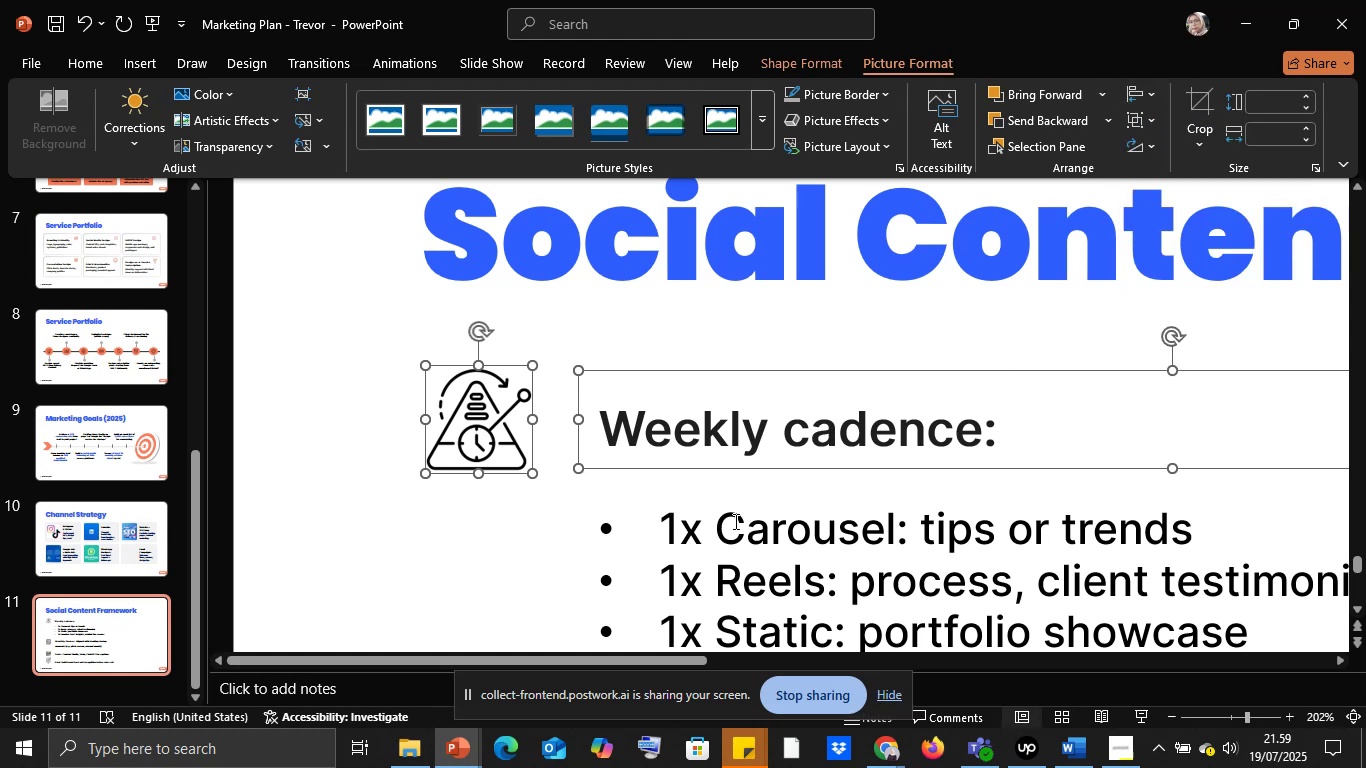 
left_click([733, 521])
 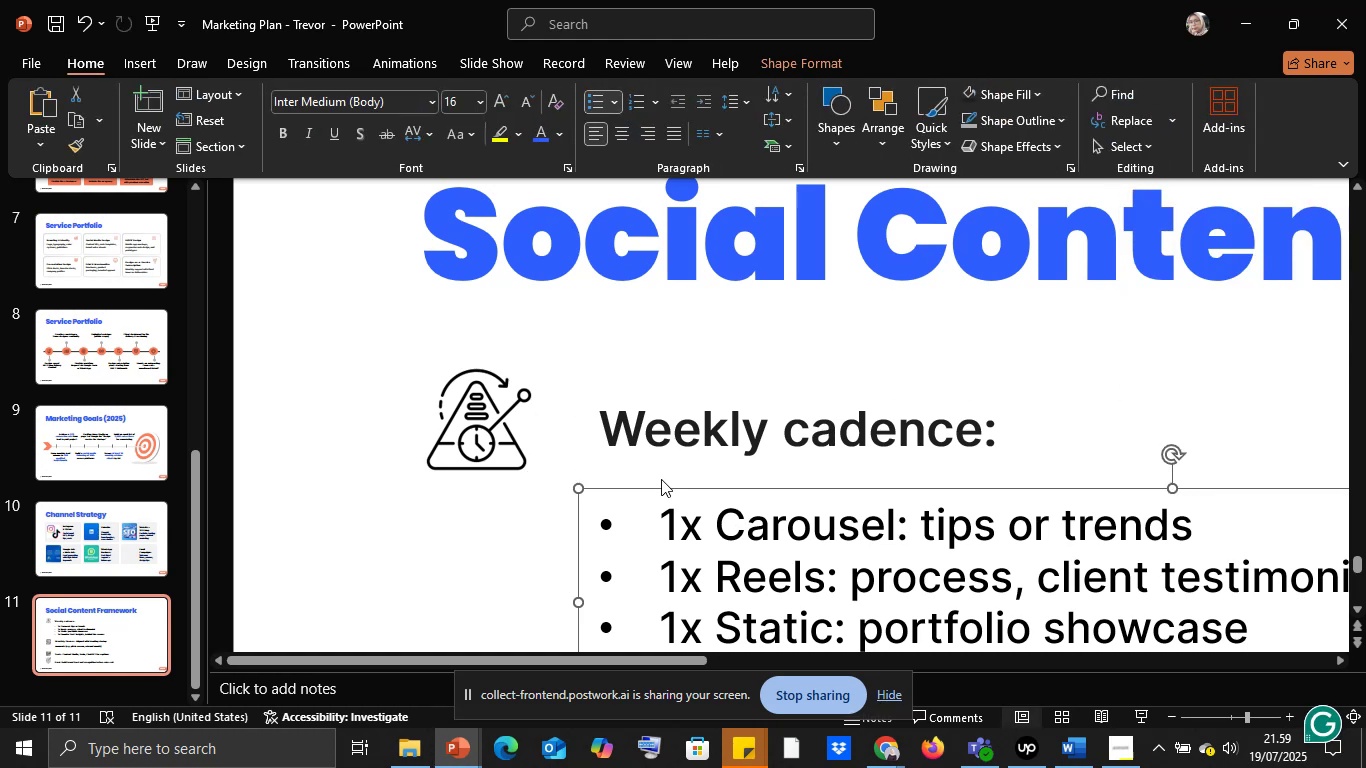 
left_click([661, 479])
 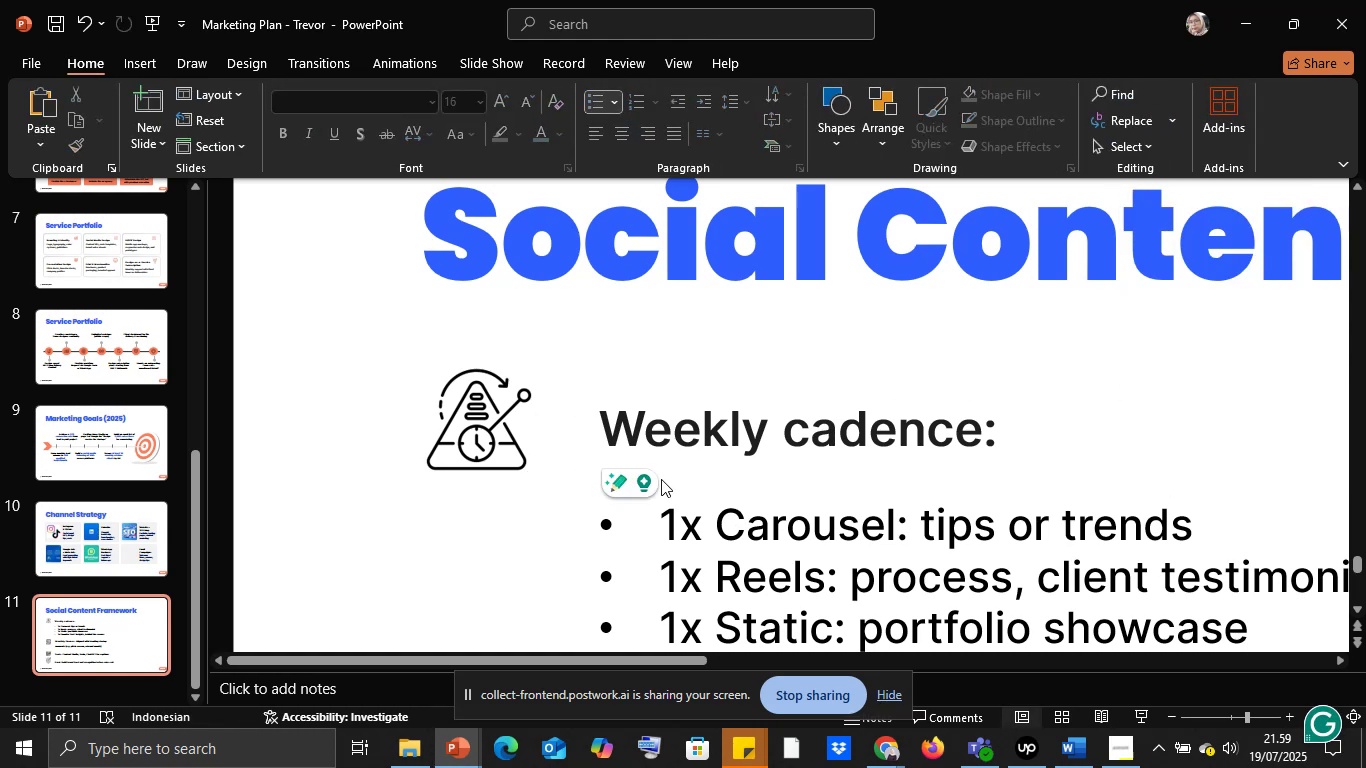 
hold_key(key=ShiftLeft, duration=1.52)
left_click([644, 431])
 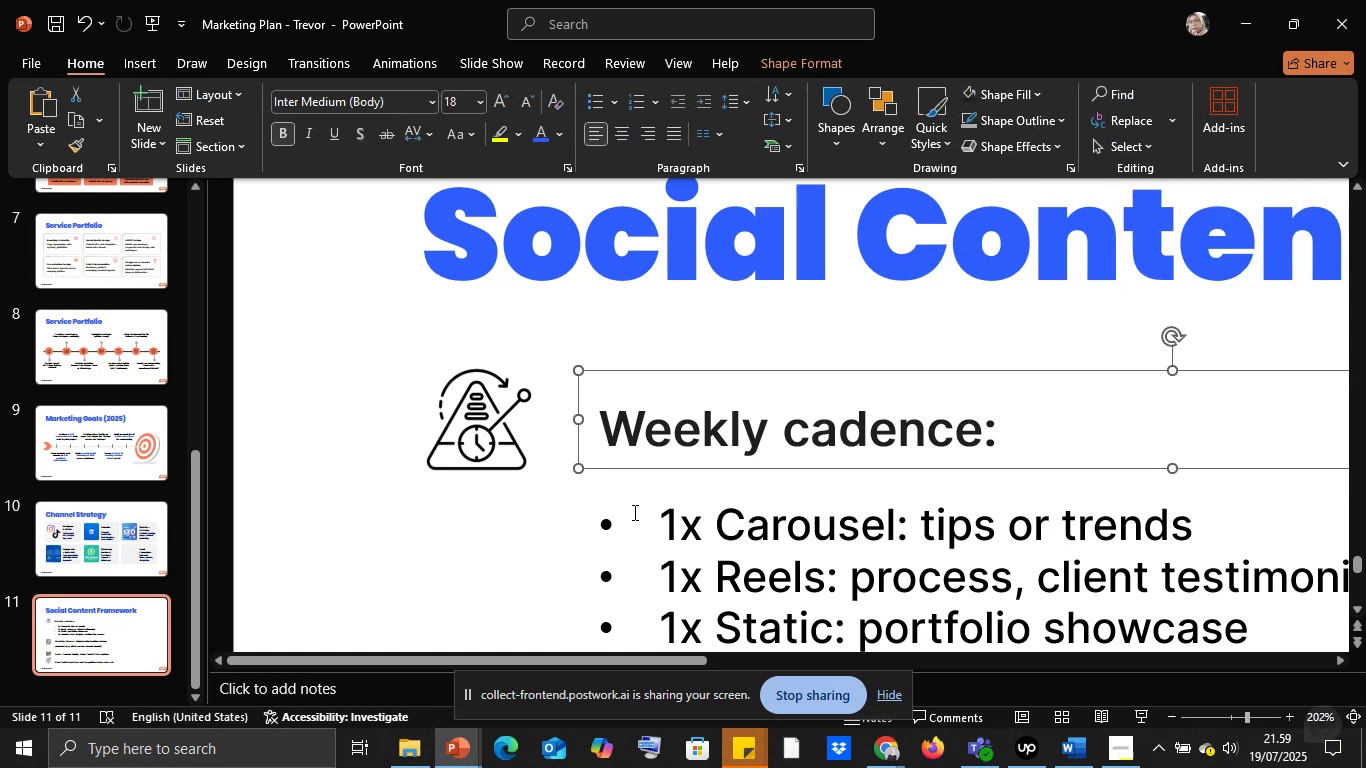 
left_click([633, 512])
 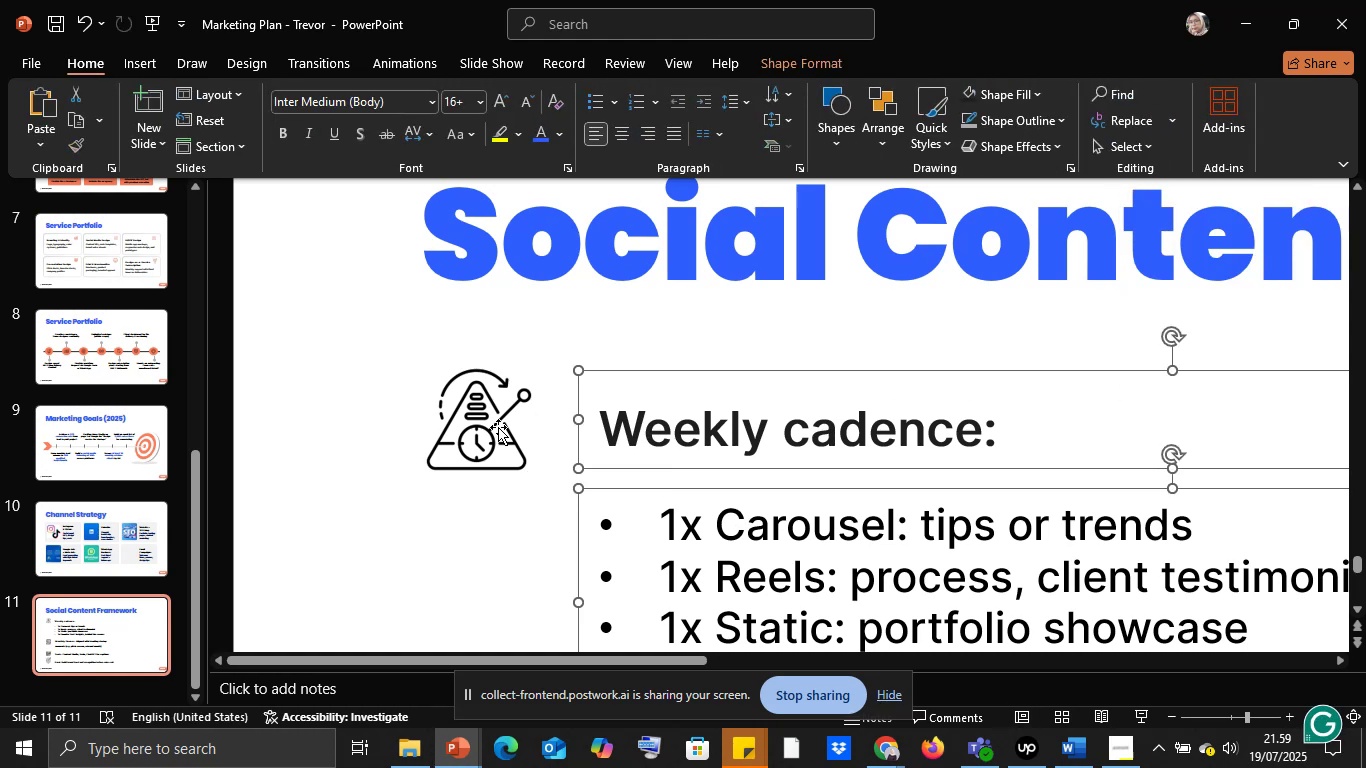 
hold_key(key=ShiftLeft, duration=0.57)
left_click([463, 407])
 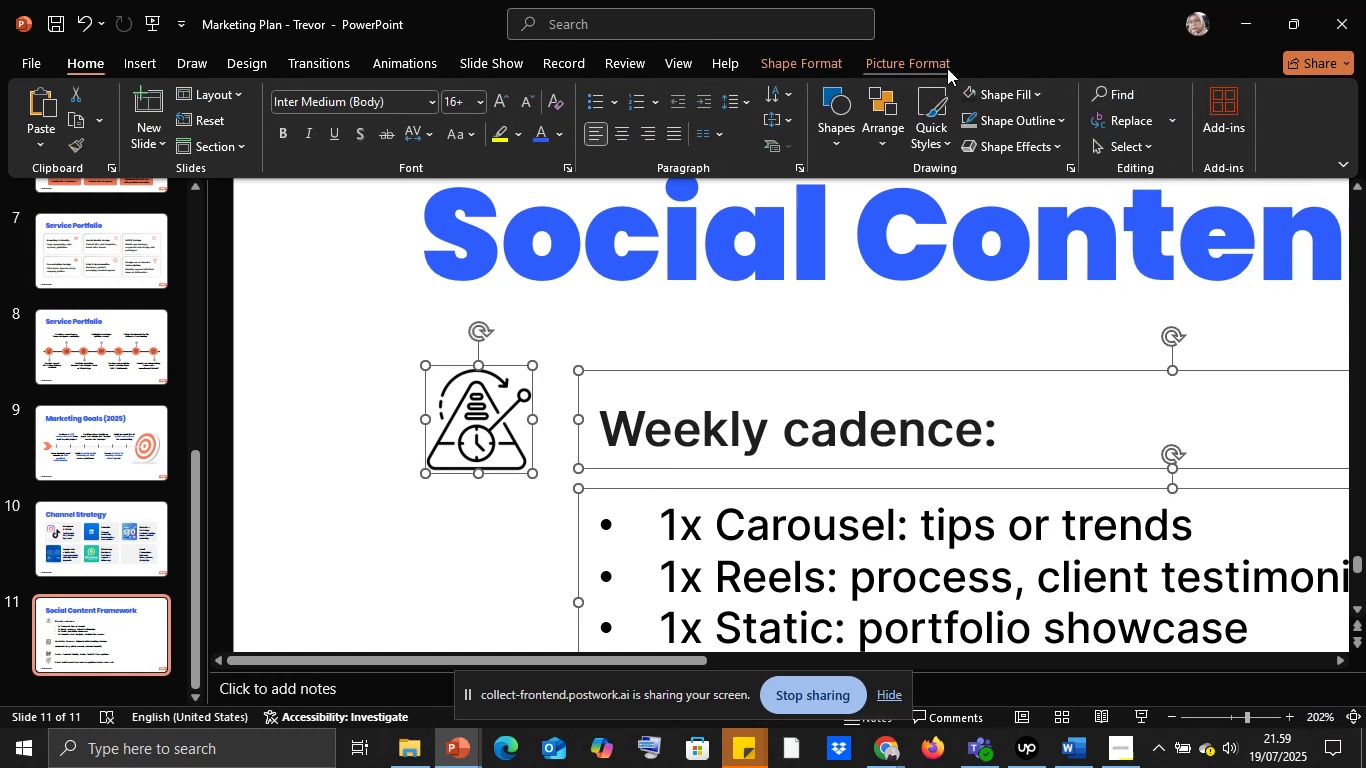 
left_click([942, 60])
 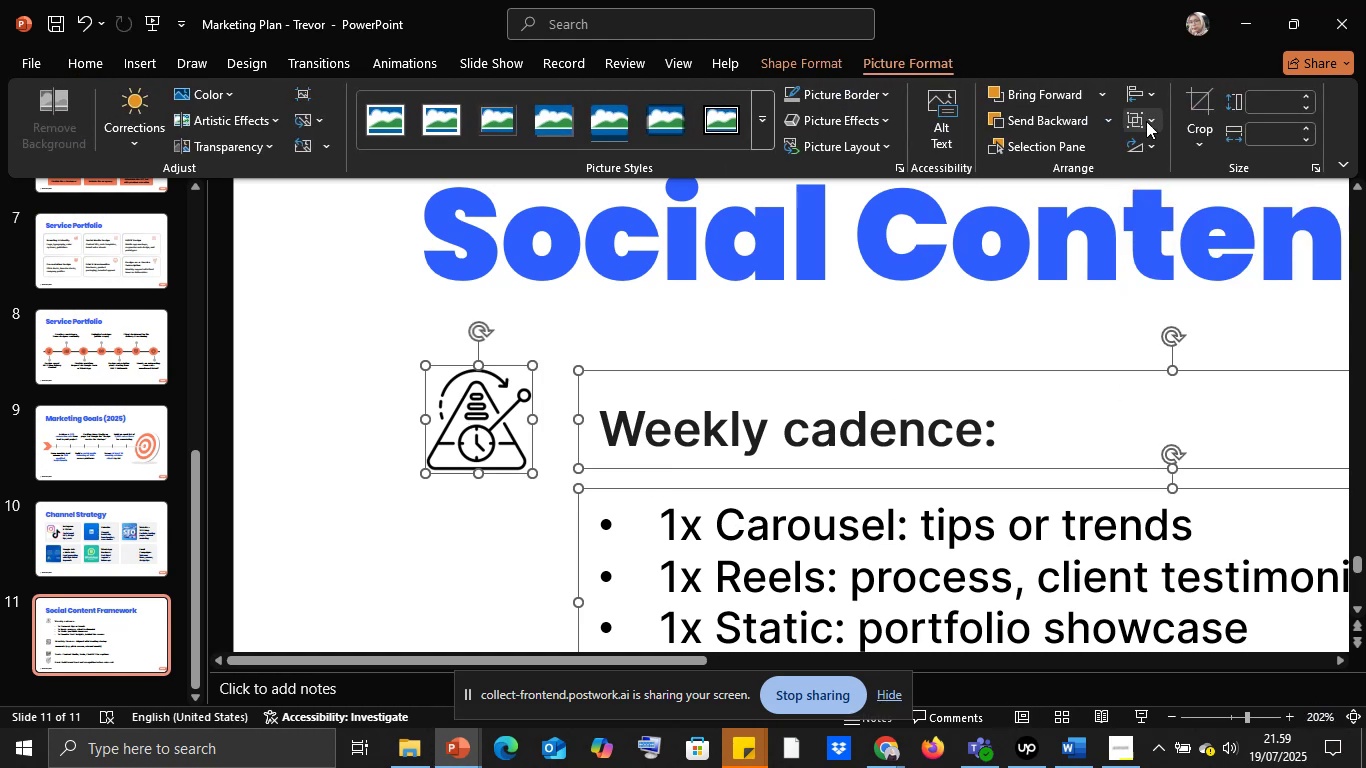 
left_click([1146, 121])
 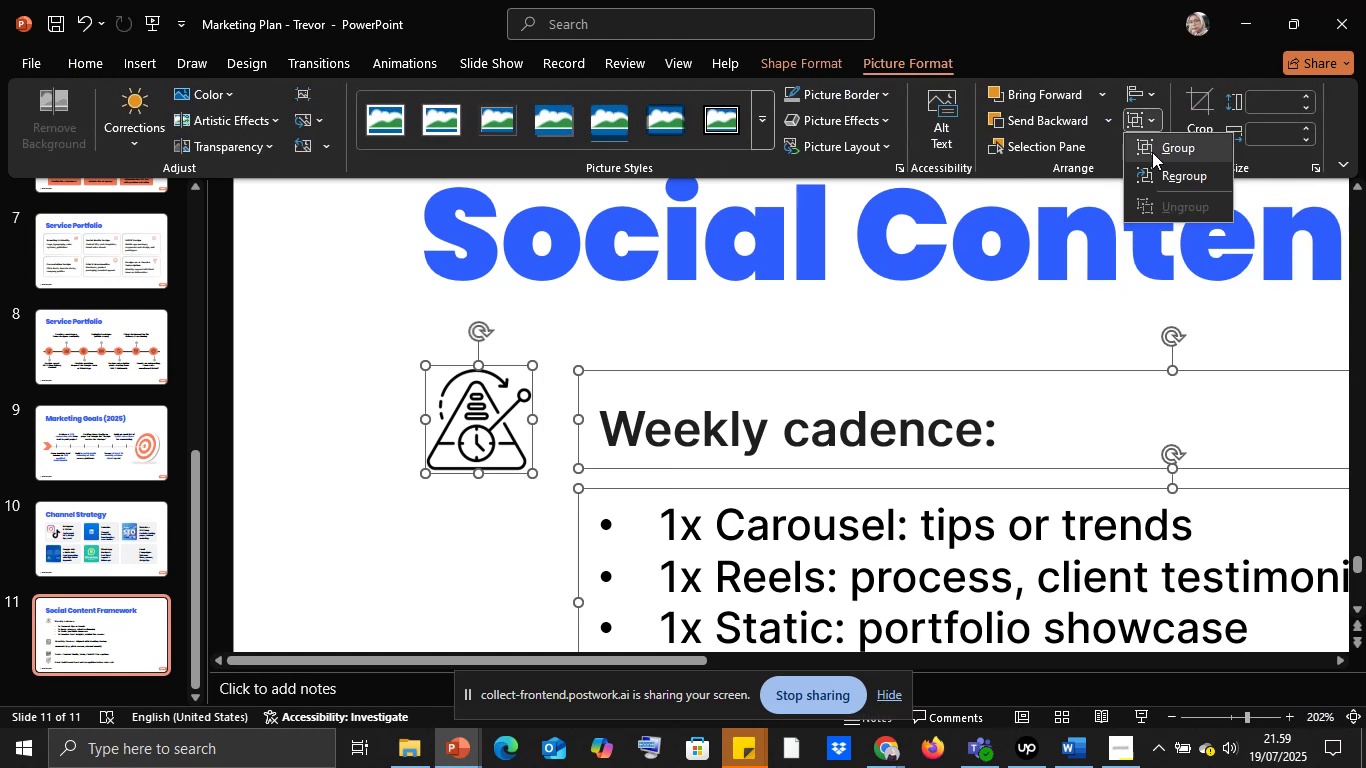 
left_click([1152, 152])
 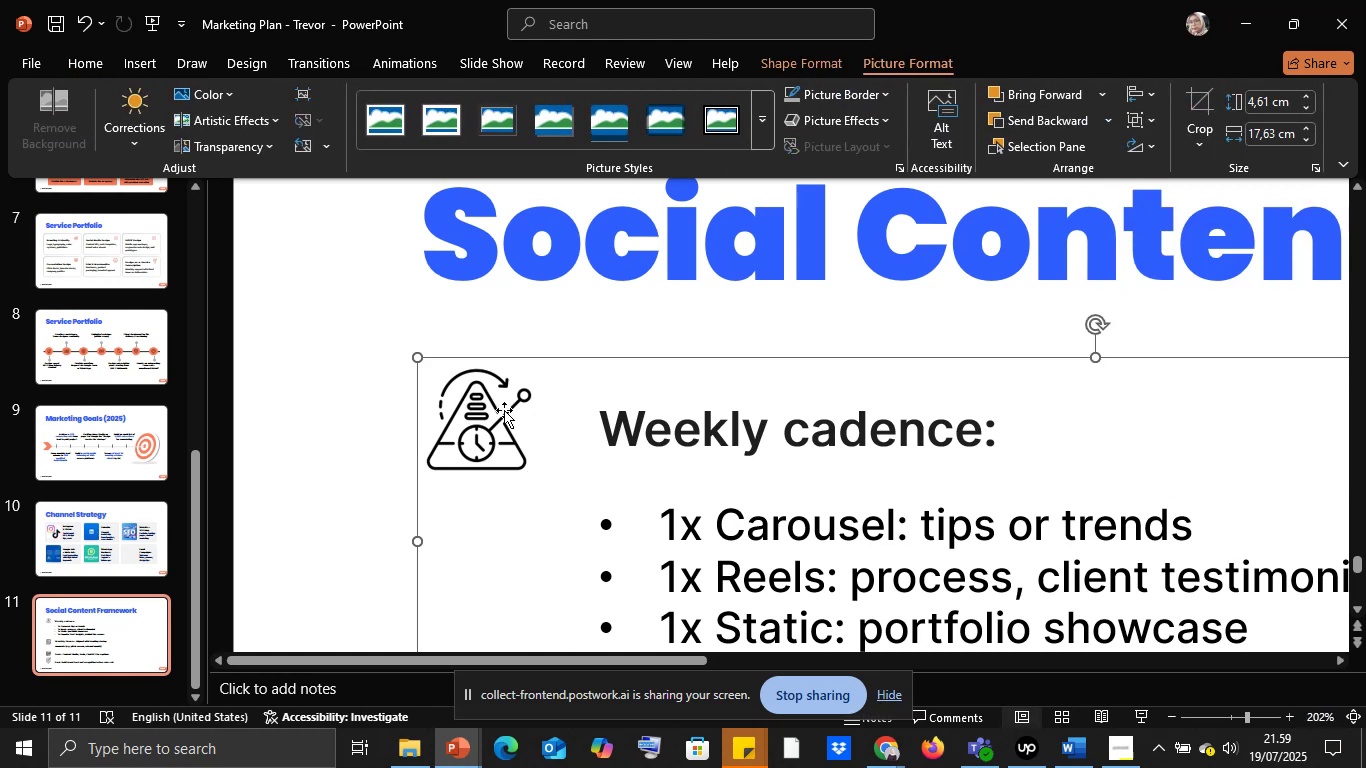 
left_click([504, 410])
 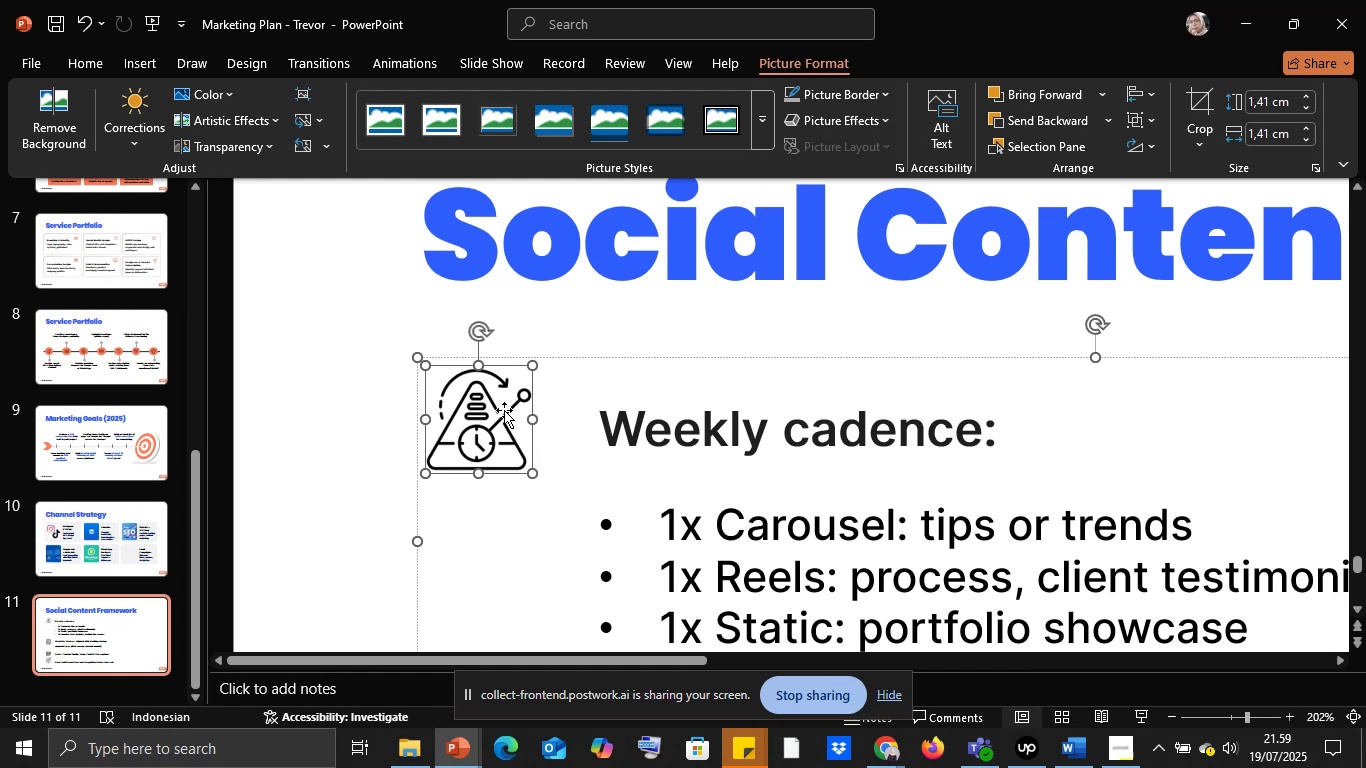 
right_click([504, 410])
 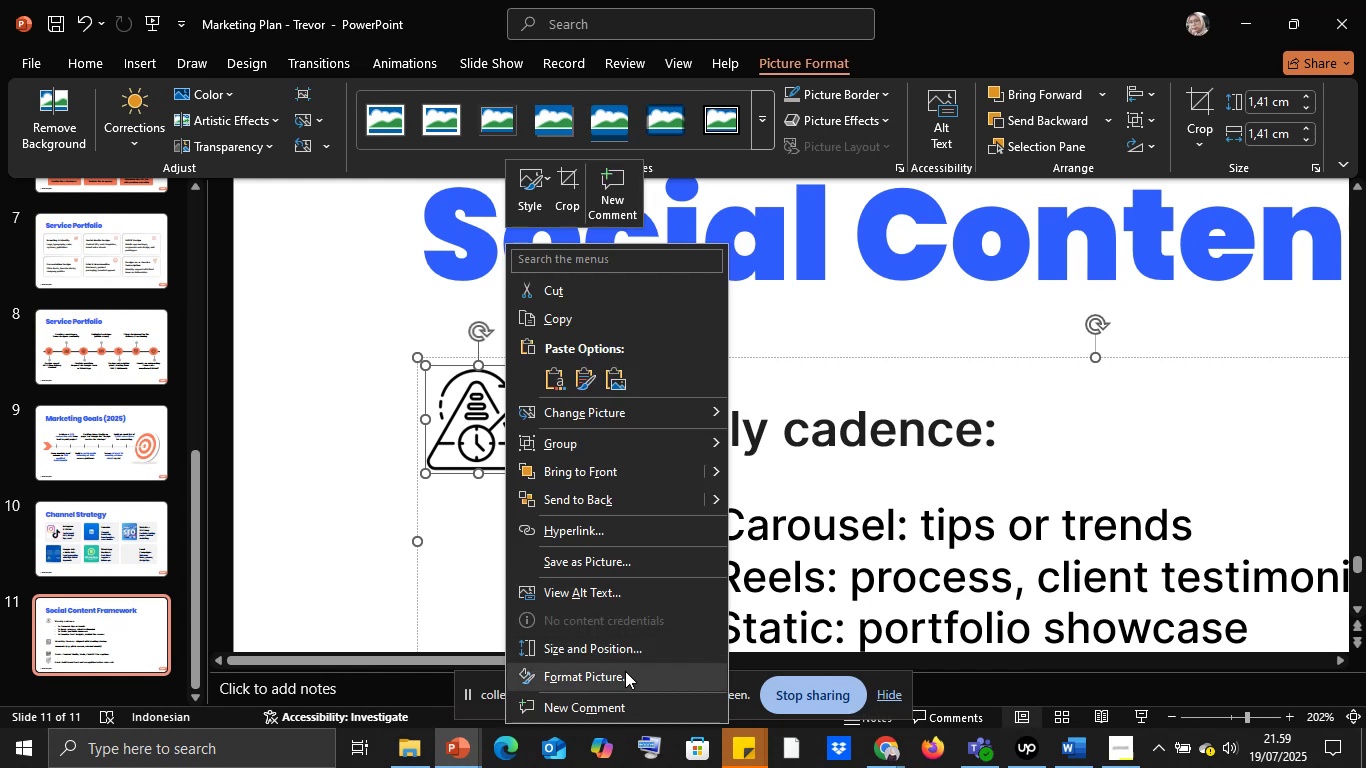 
left_click([622, 673])
 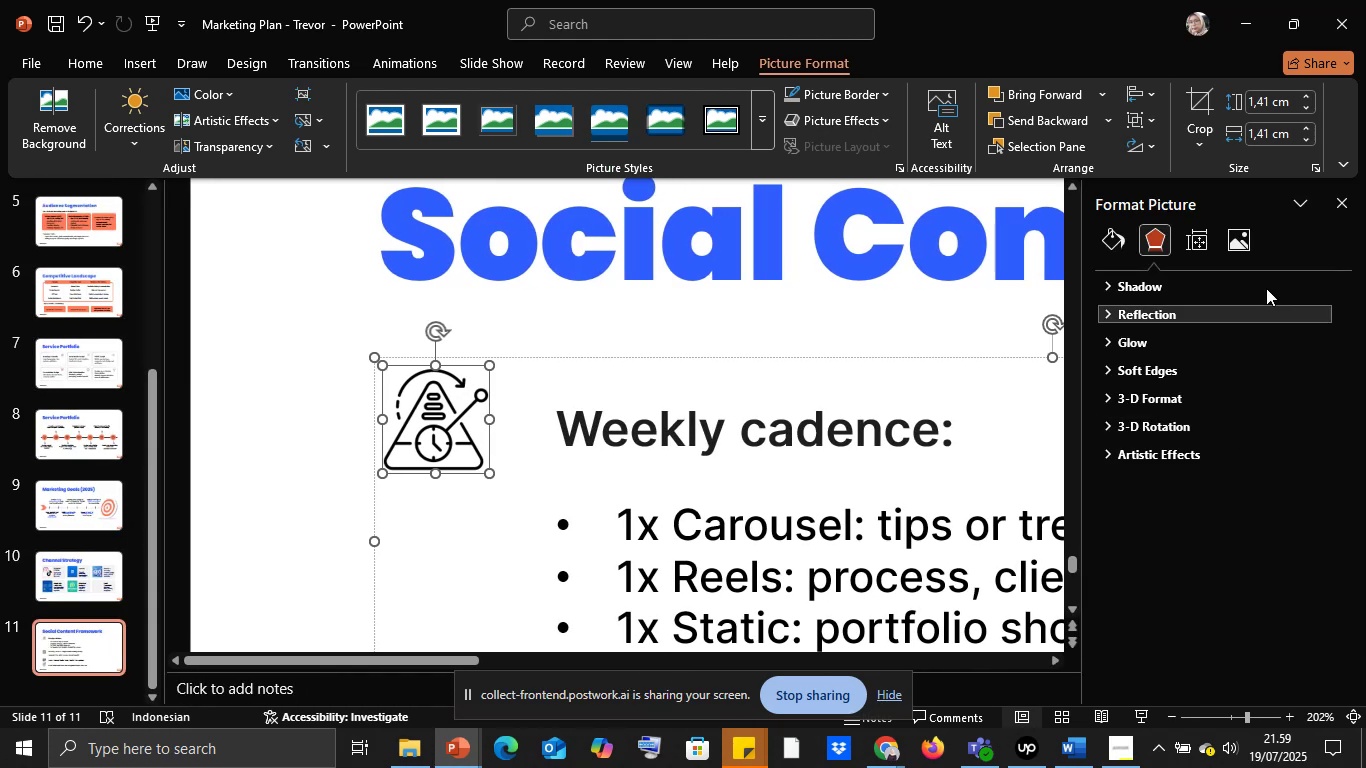 
left_click([1248, 239])
 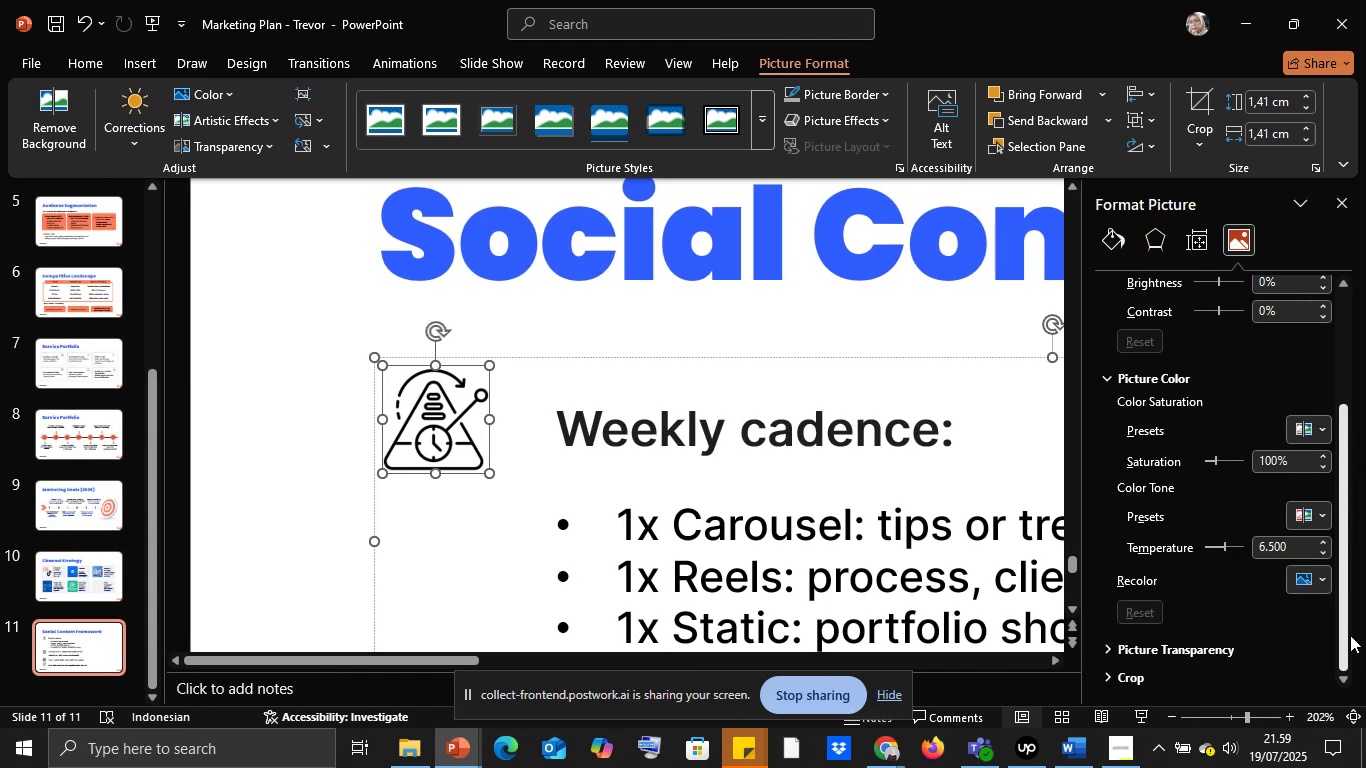 
left_click([1311, 589])
 